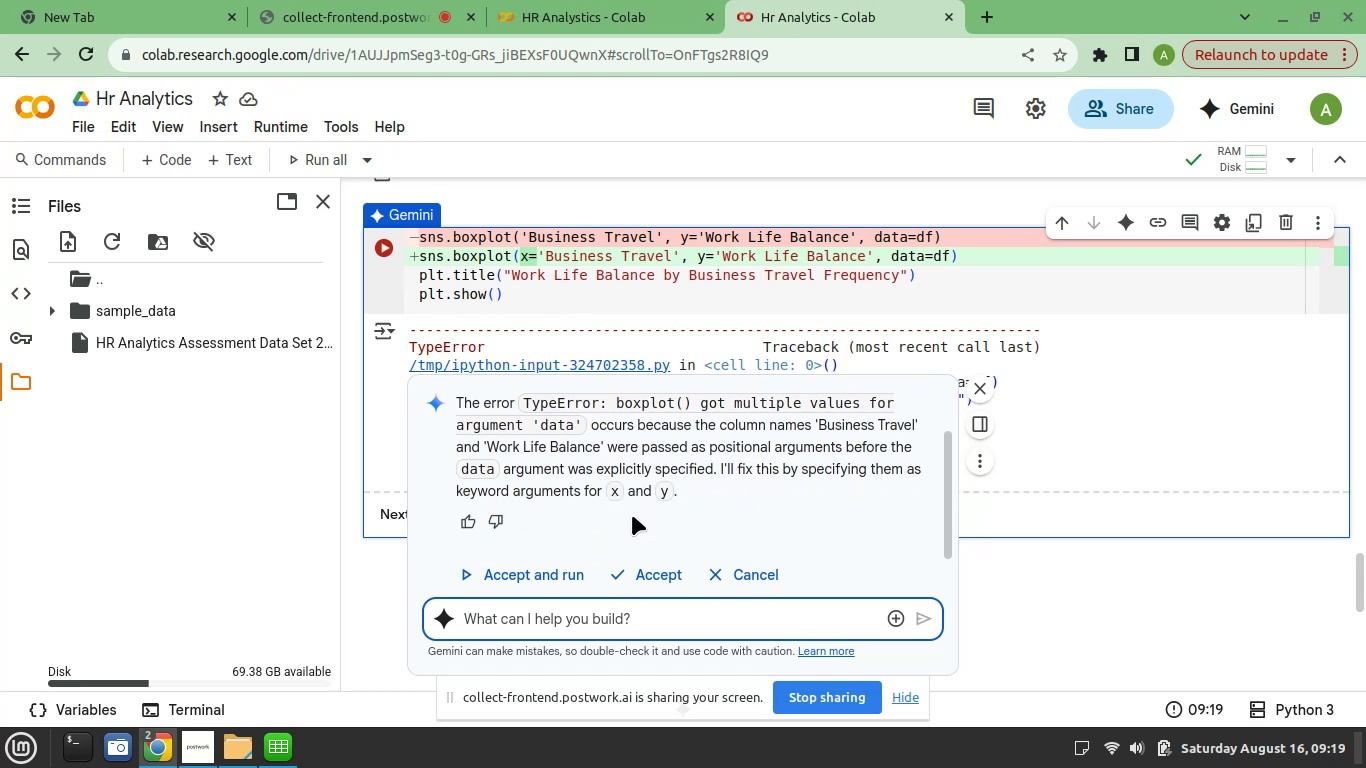 
left_click([1009, 271])
 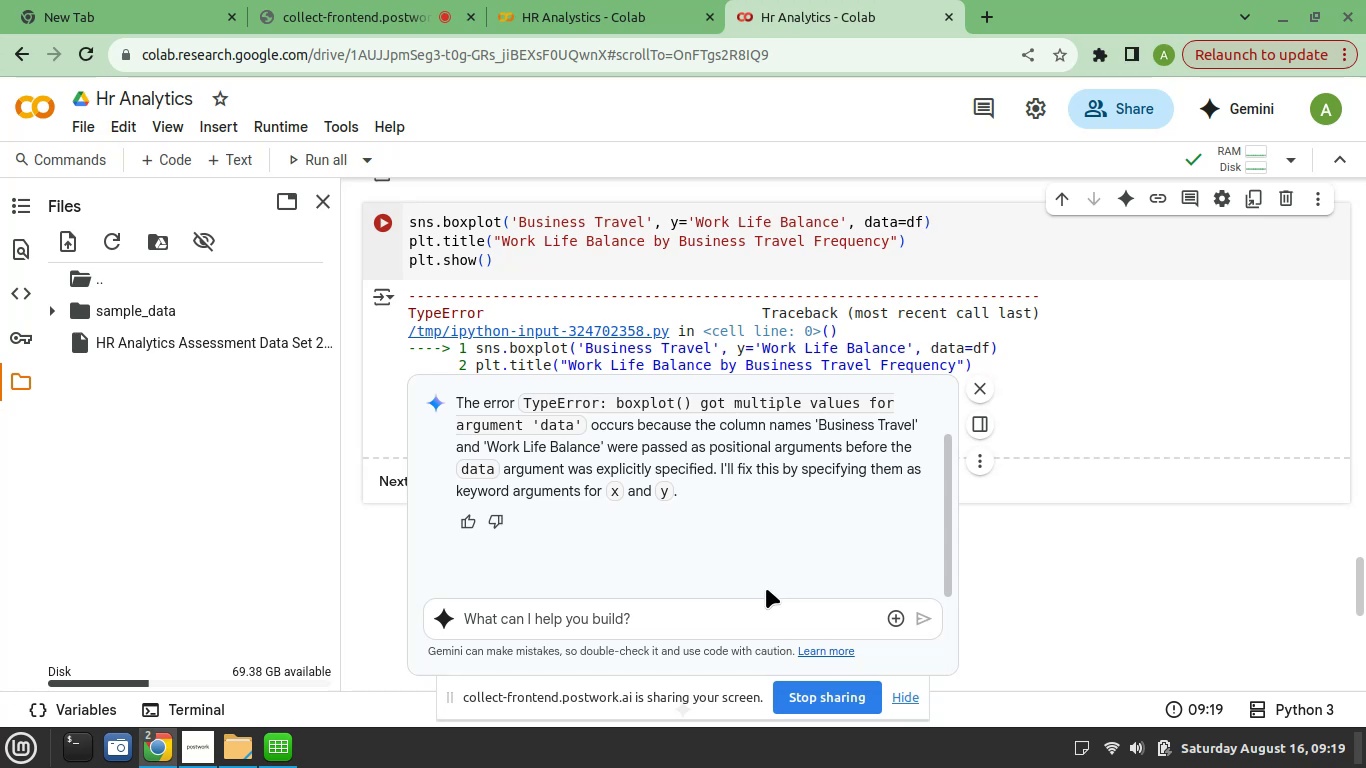 
wait(7.28)
 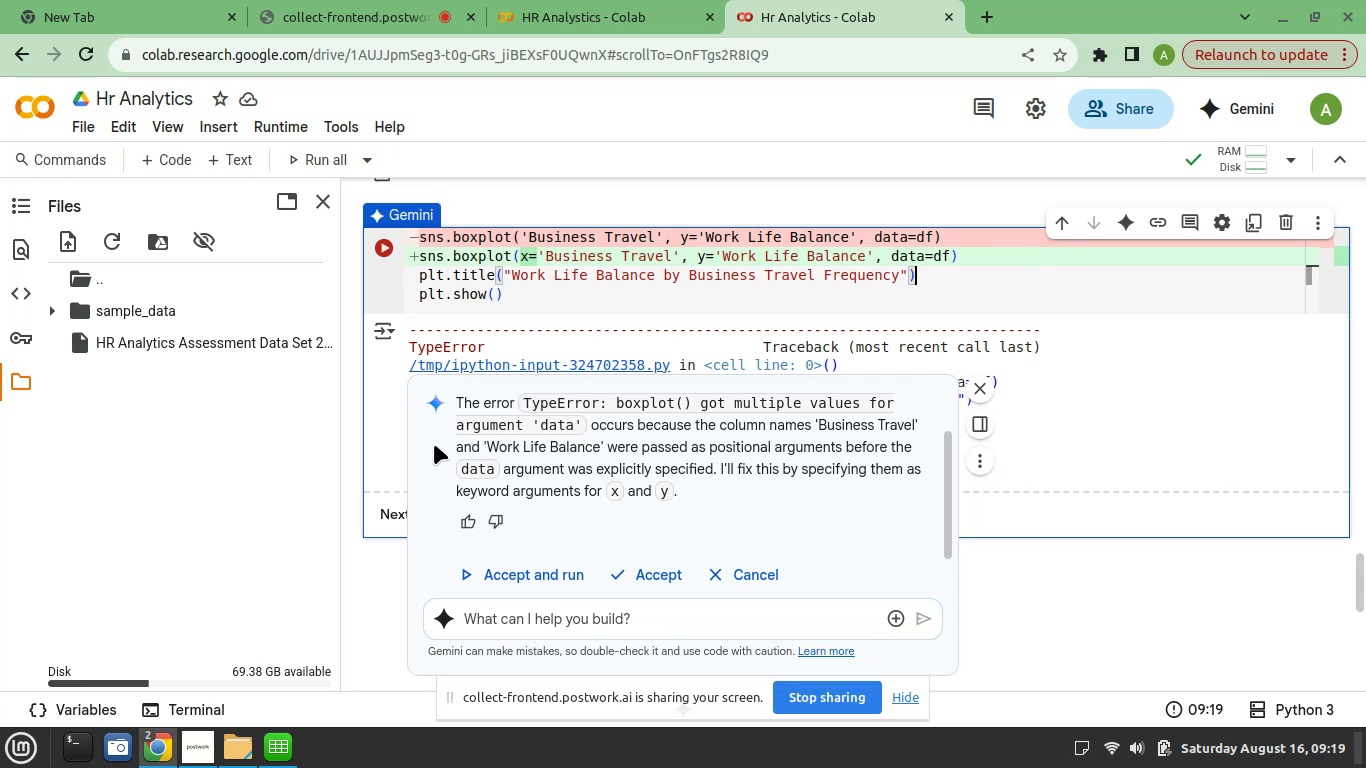 
left_click([981, 387])
 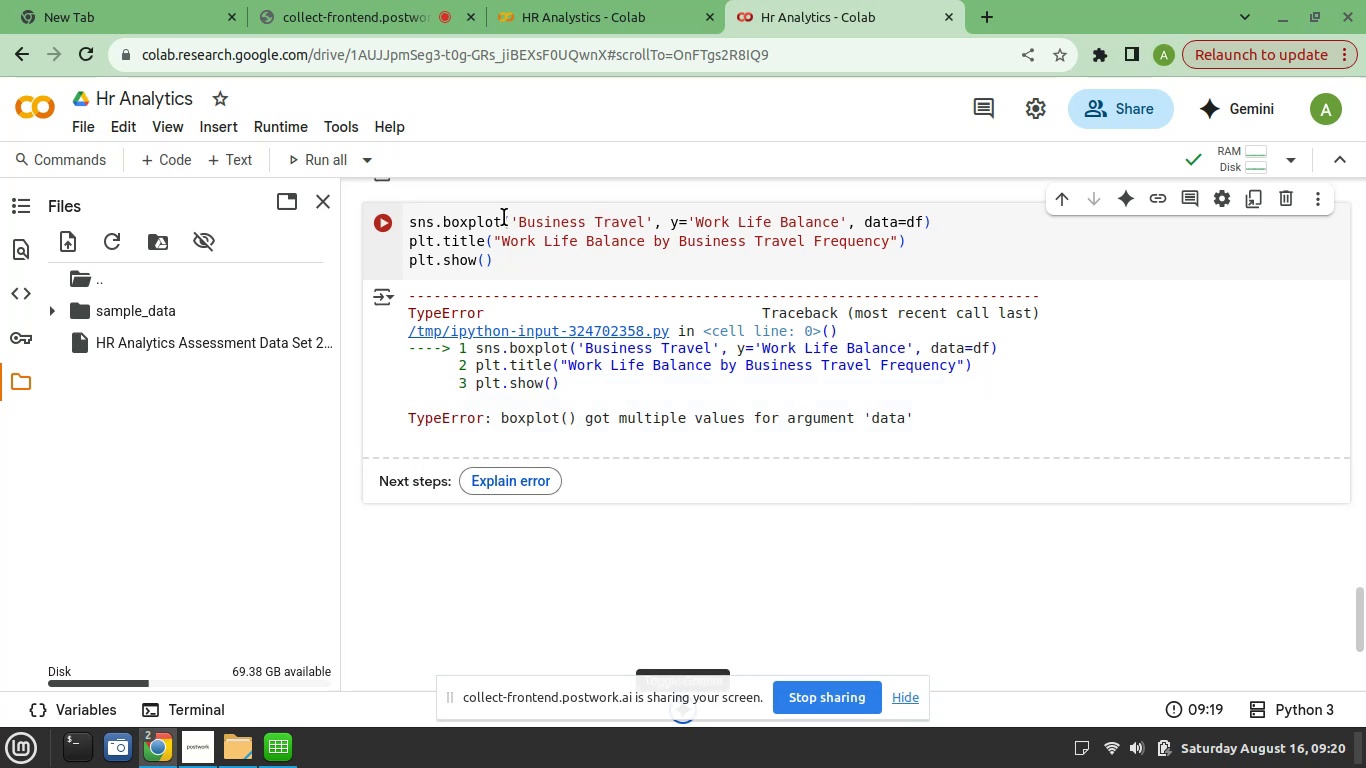 
left_click([511, 220])
 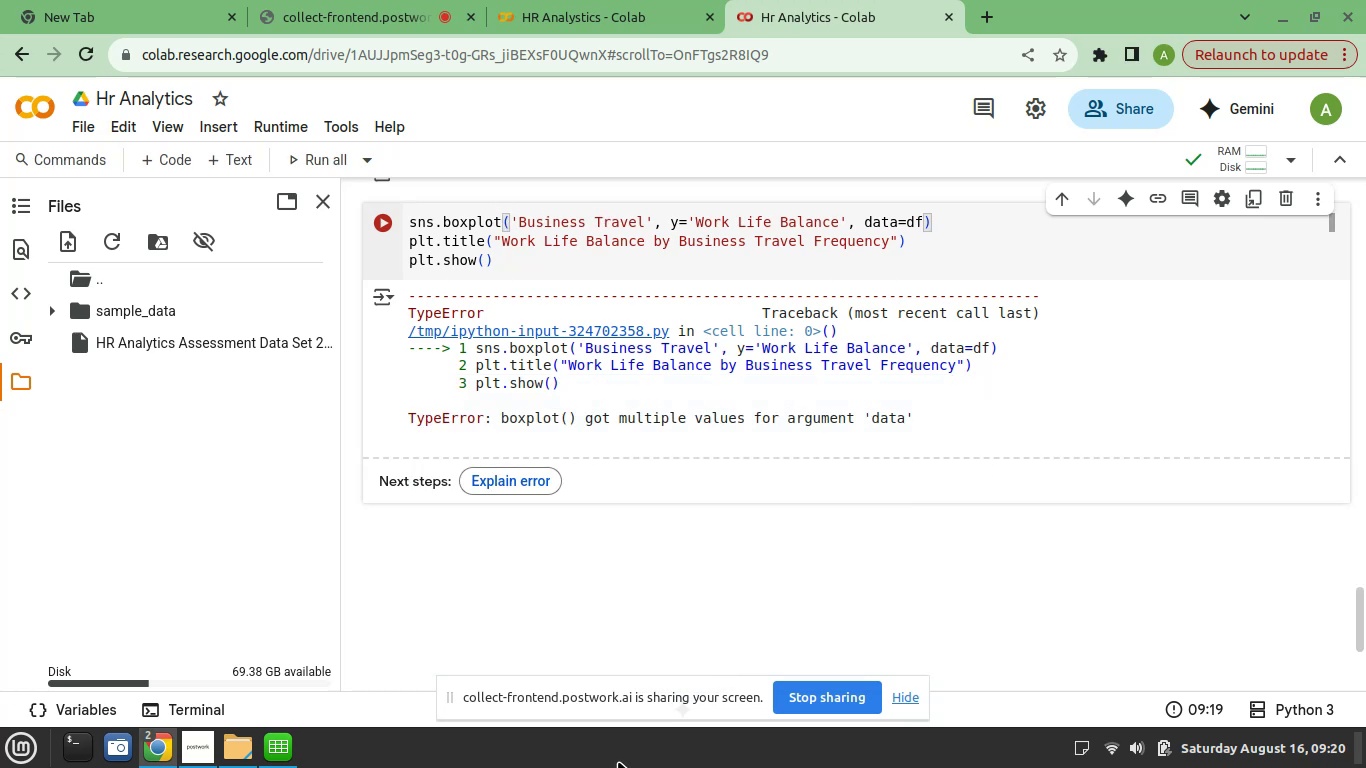 
key(X)
 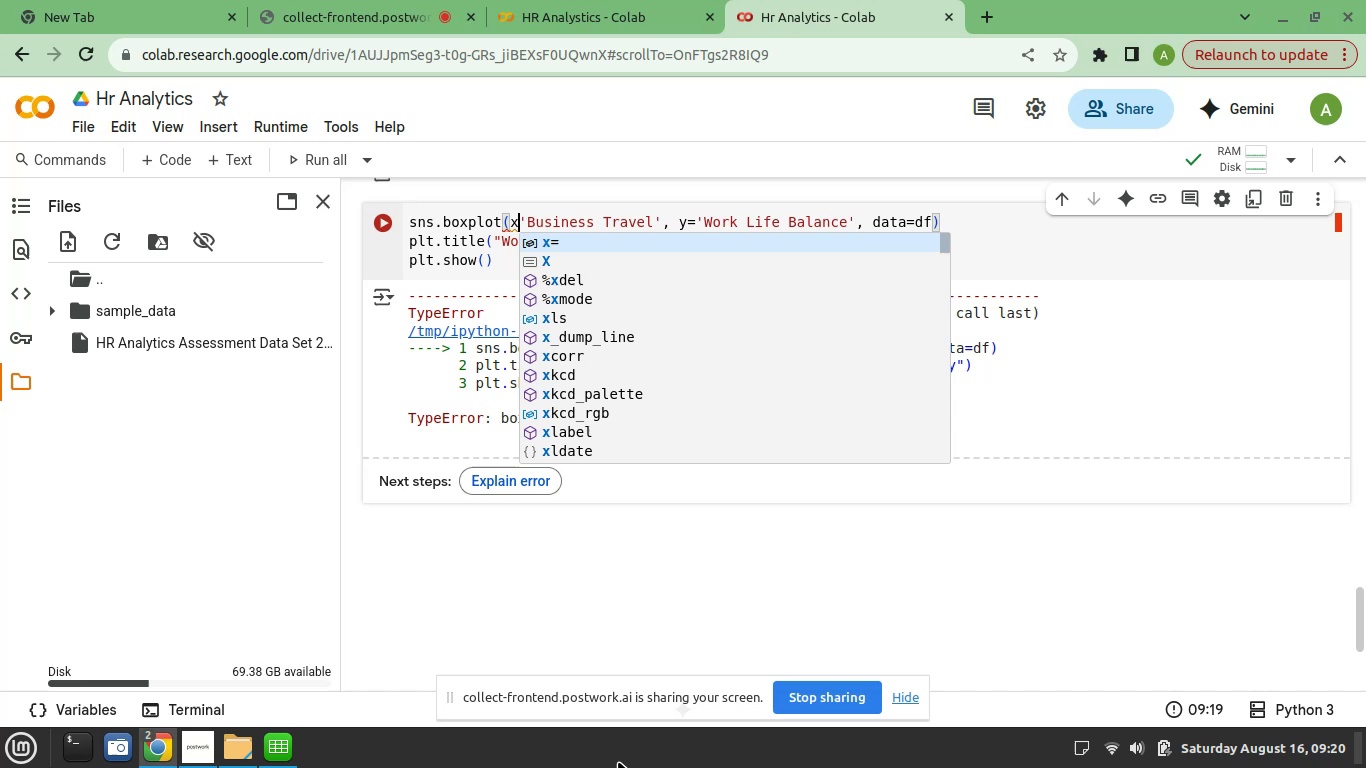 
key(Equal)
 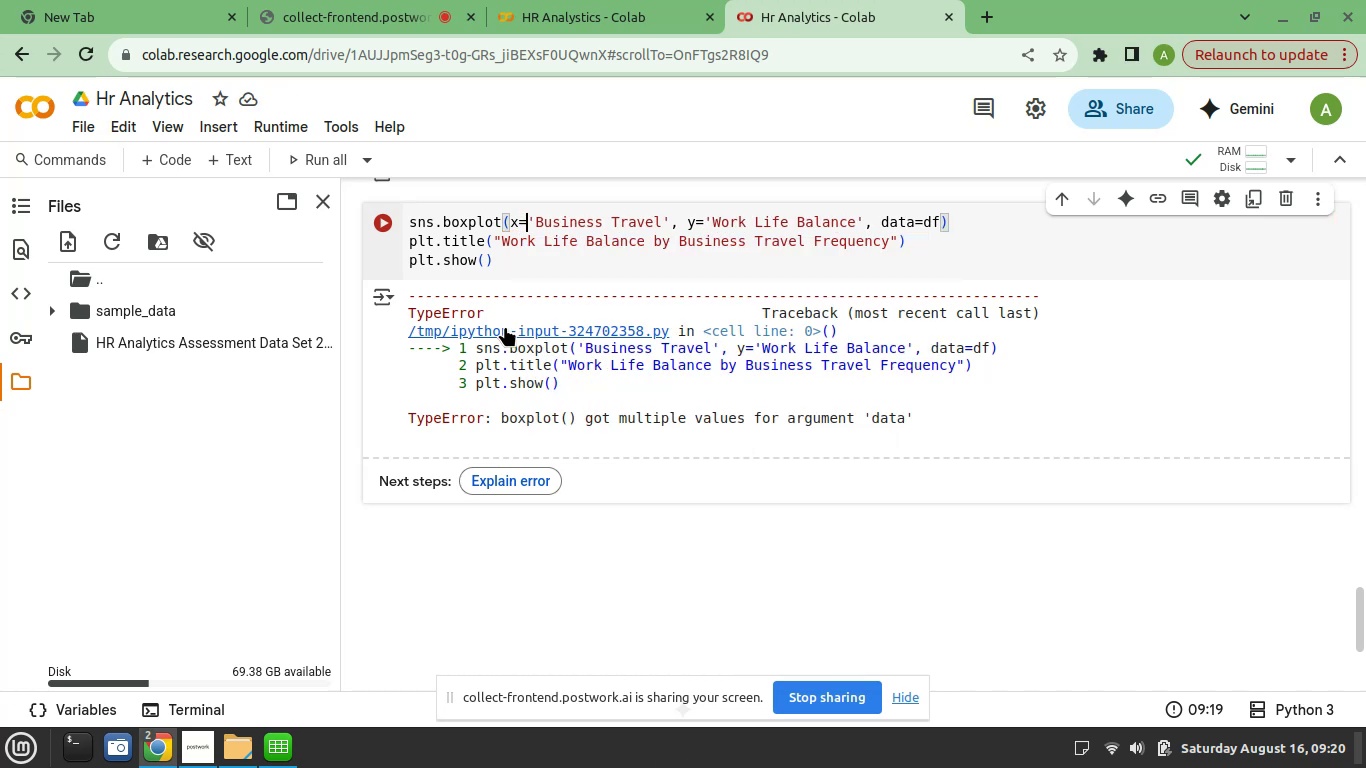 
left_click([371, 224])
 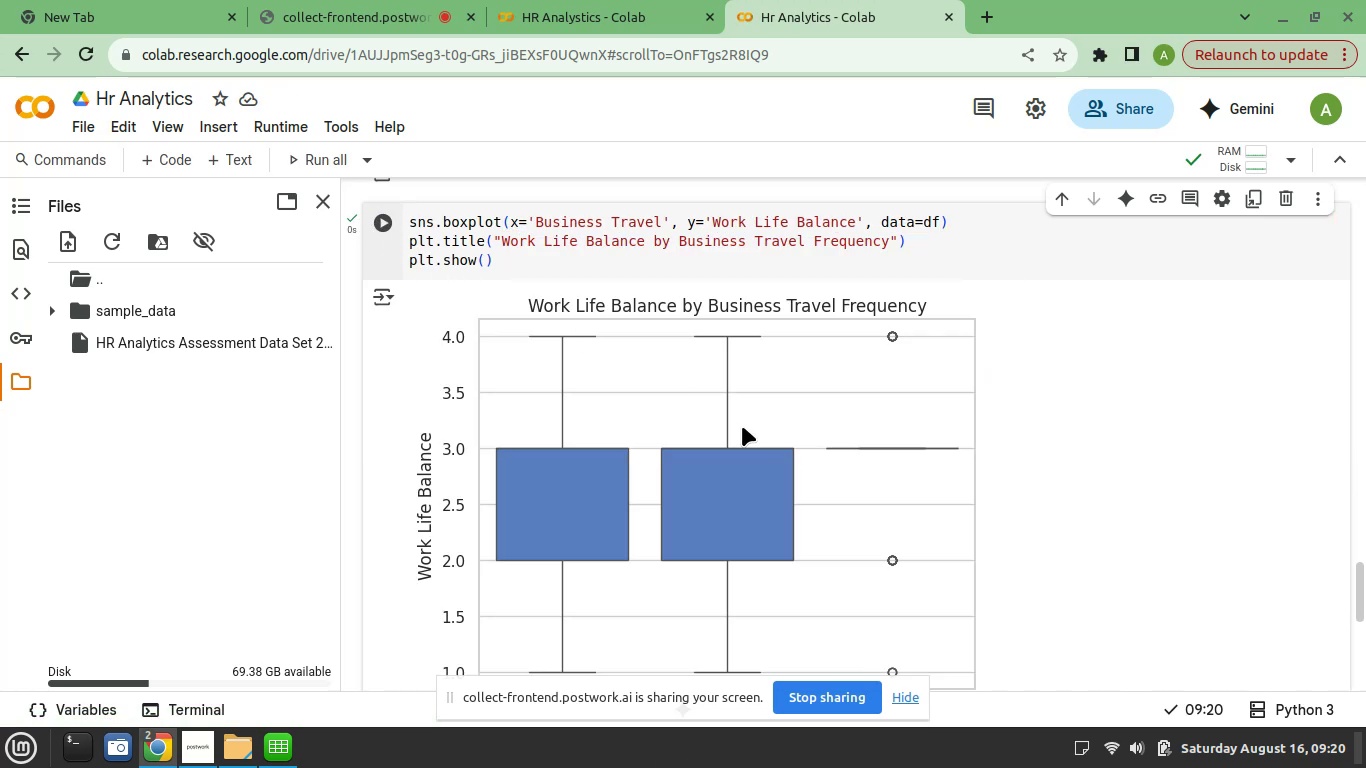 
scroll: coordinate [731, 448], scroll_direction: down, amount: 3.0
 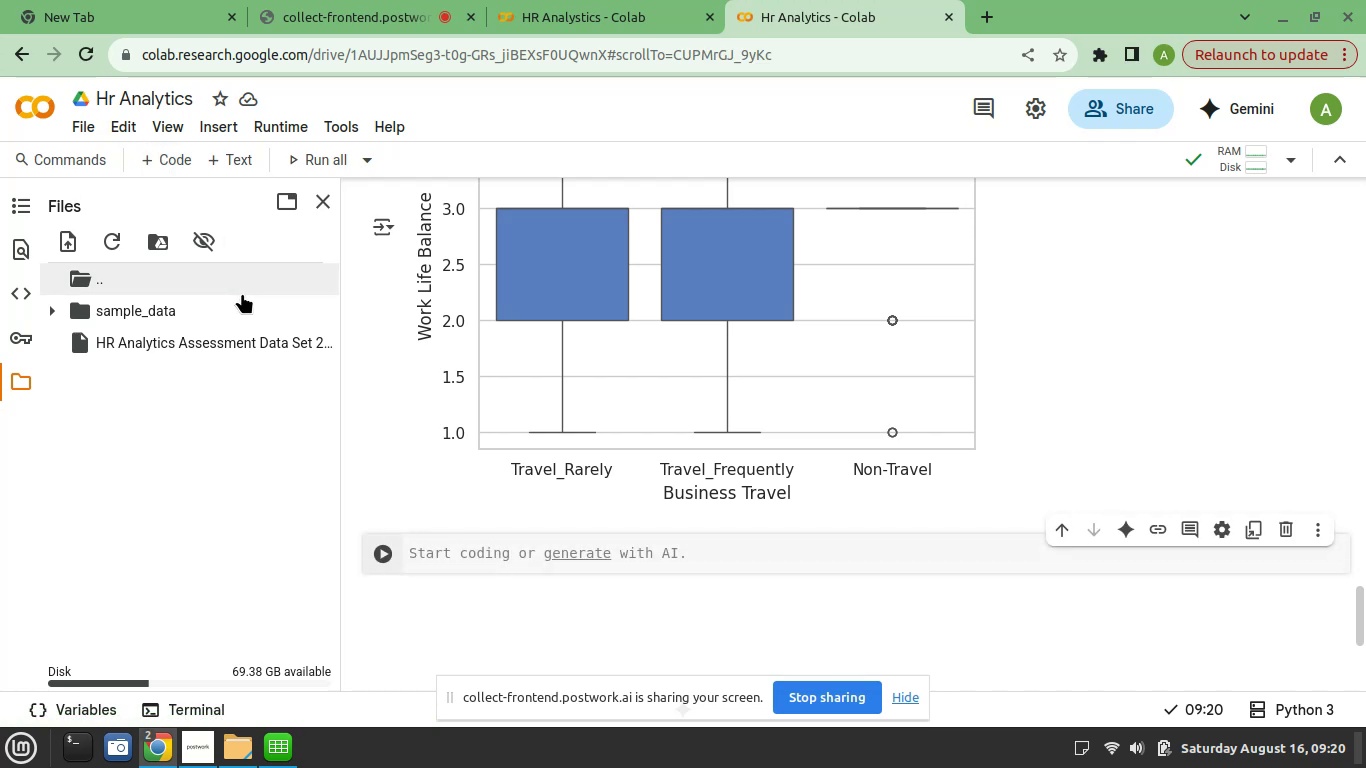 
wait(10.04)
 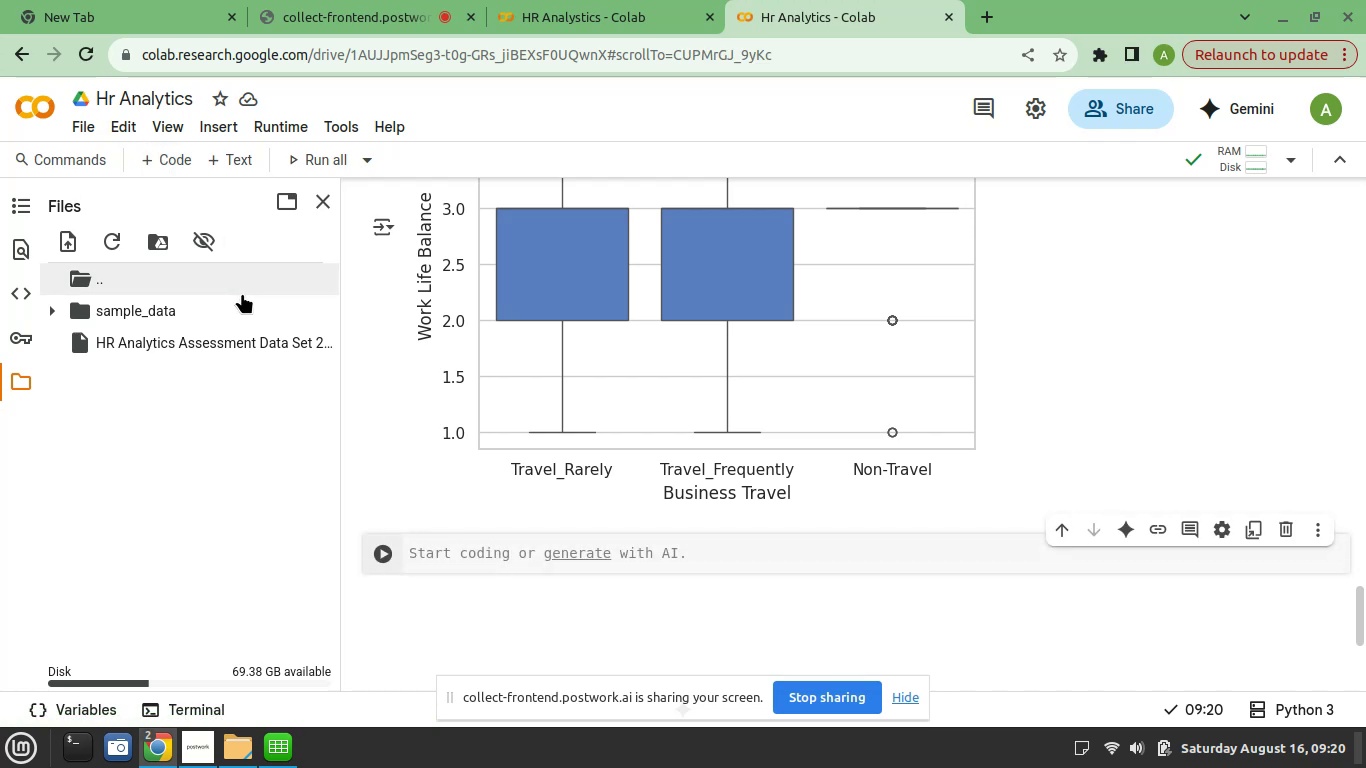 
type(avg_years)
 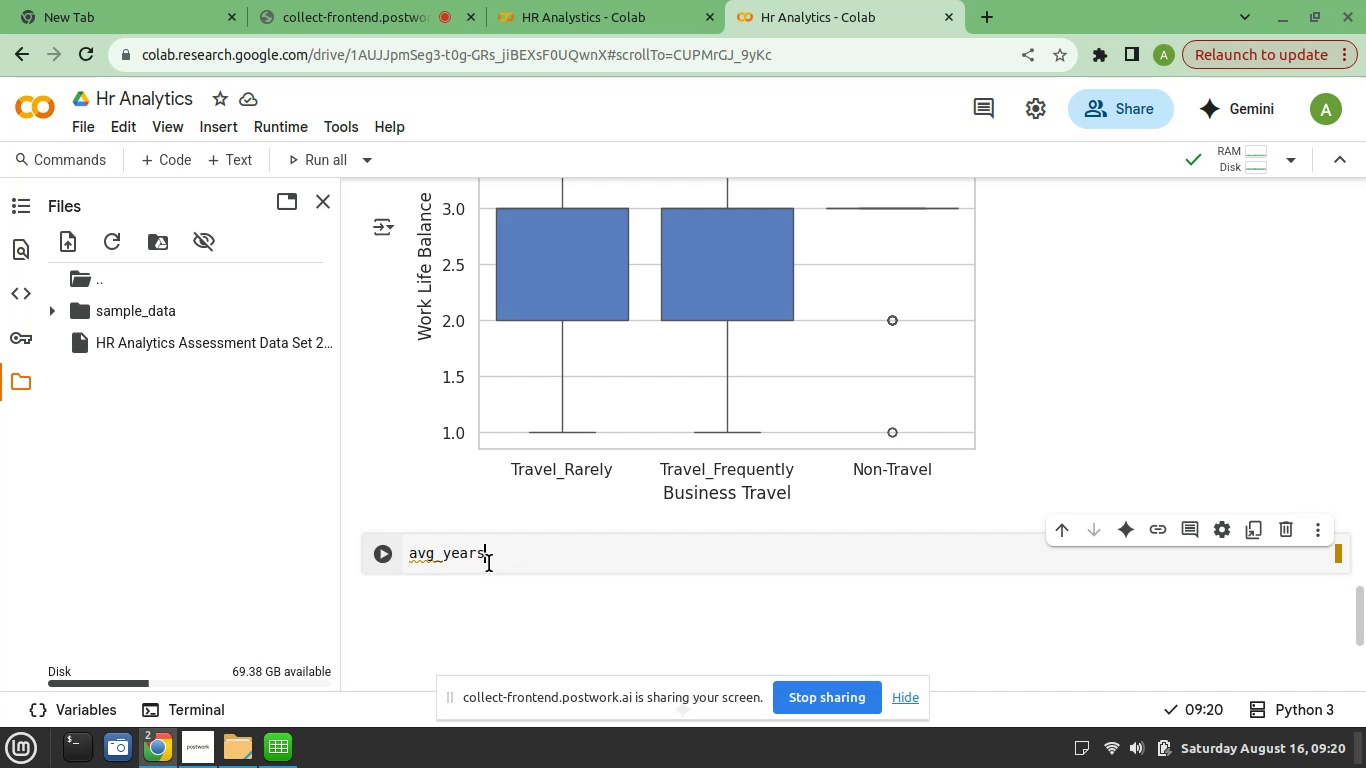 
wait(5.92)
 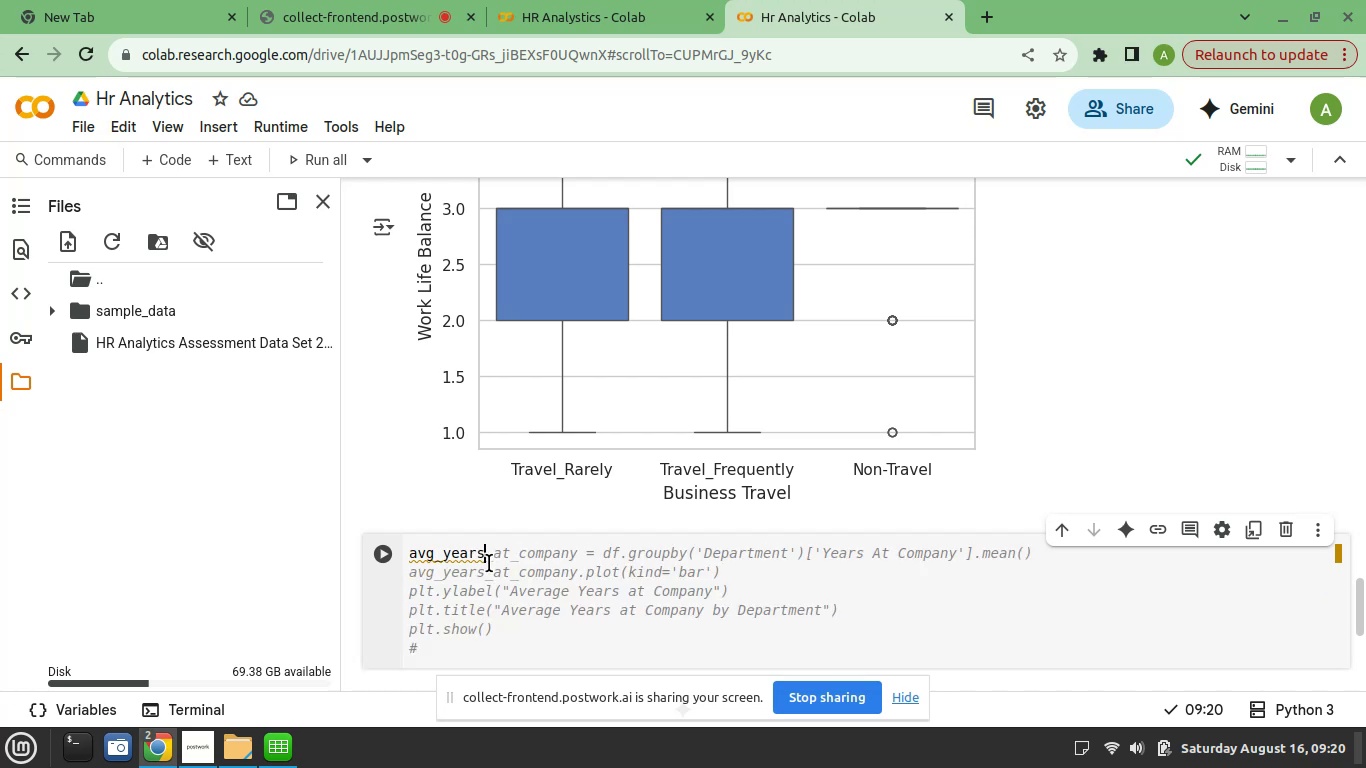 
type( =df.groupby)
 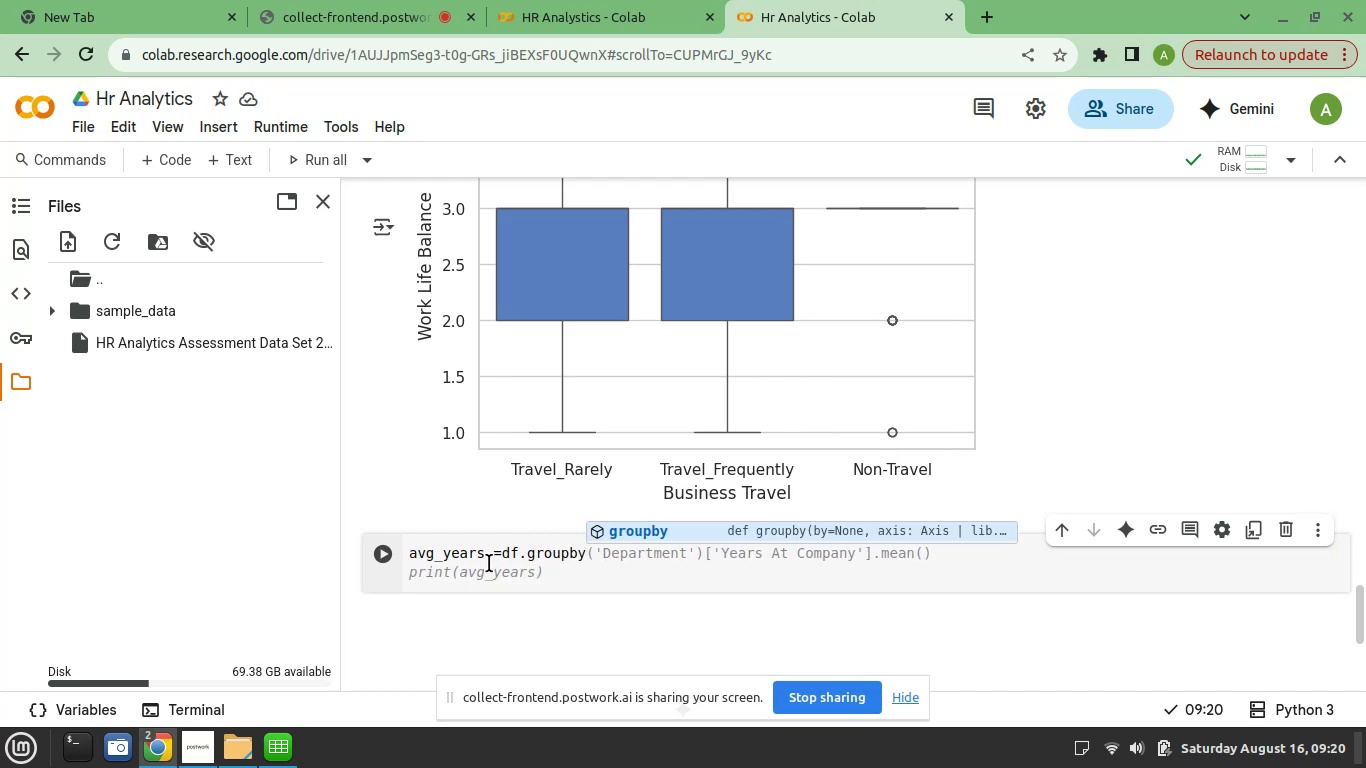 
type(('CF_age n)
key(Backspace)
type(band)
 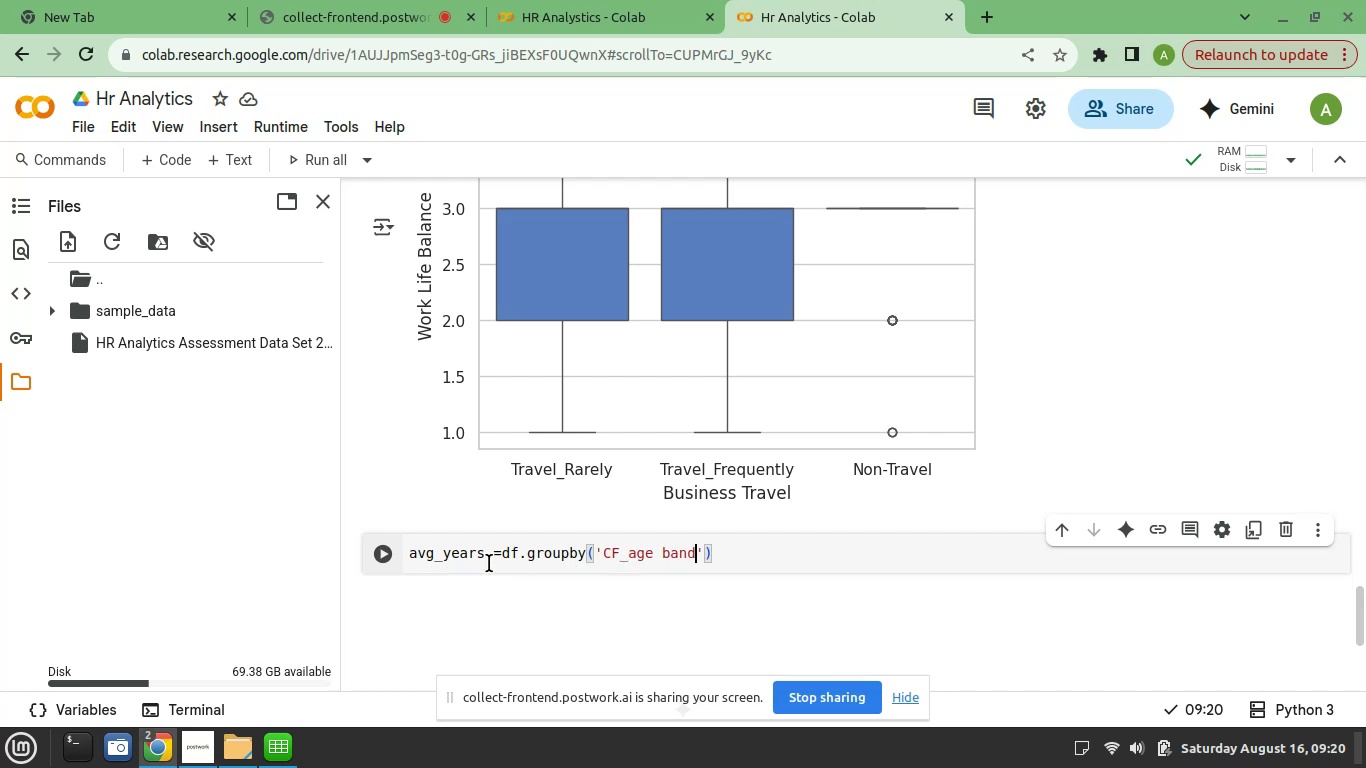 
hold_key(key=ShiftRight, duration=2.99)
 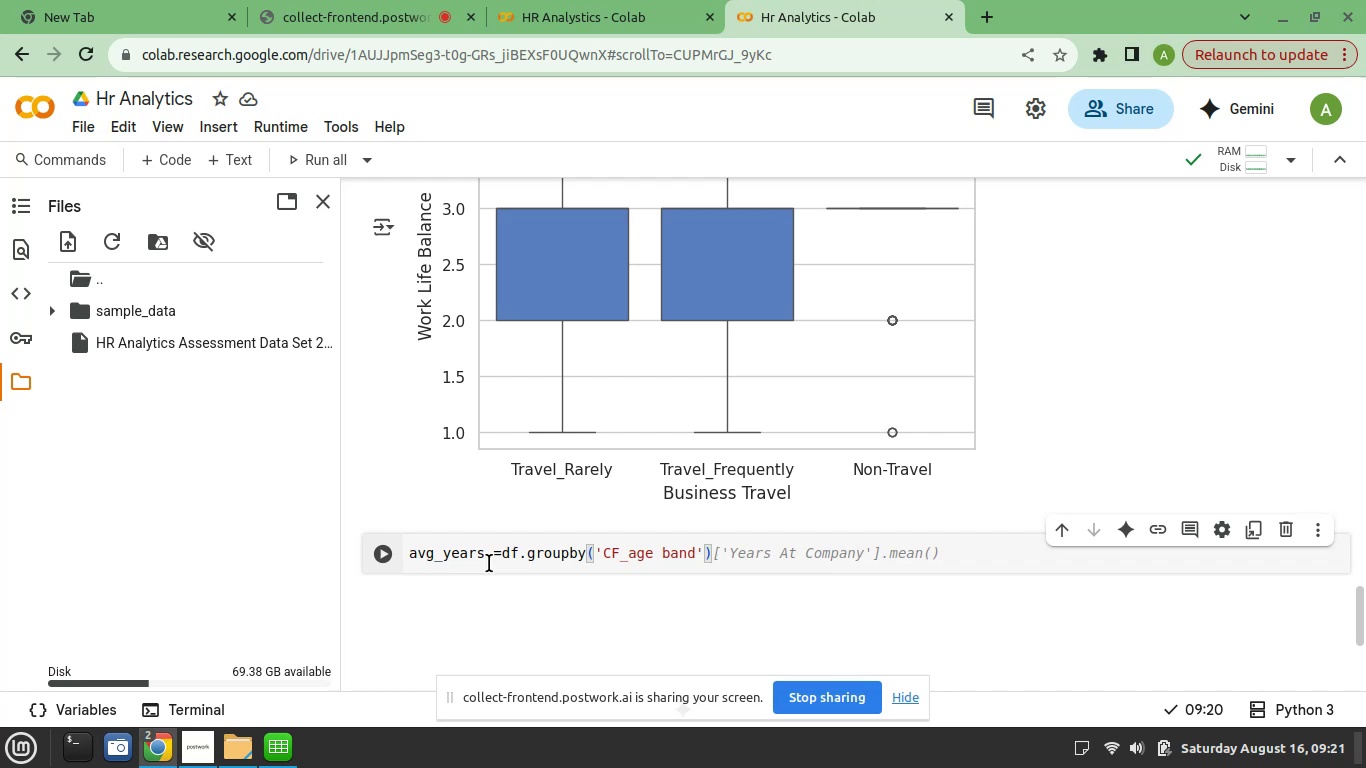 
key(Shift+0)
 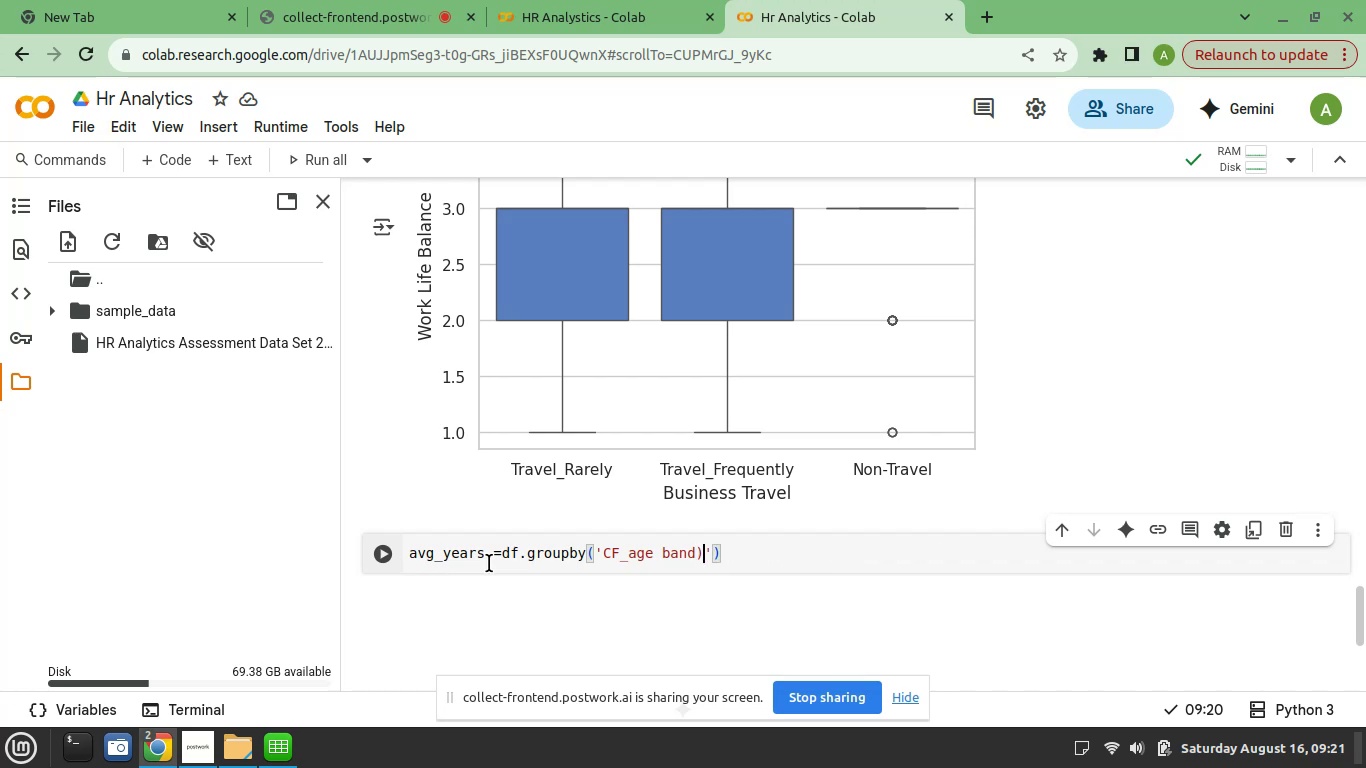 
key(Delete)
 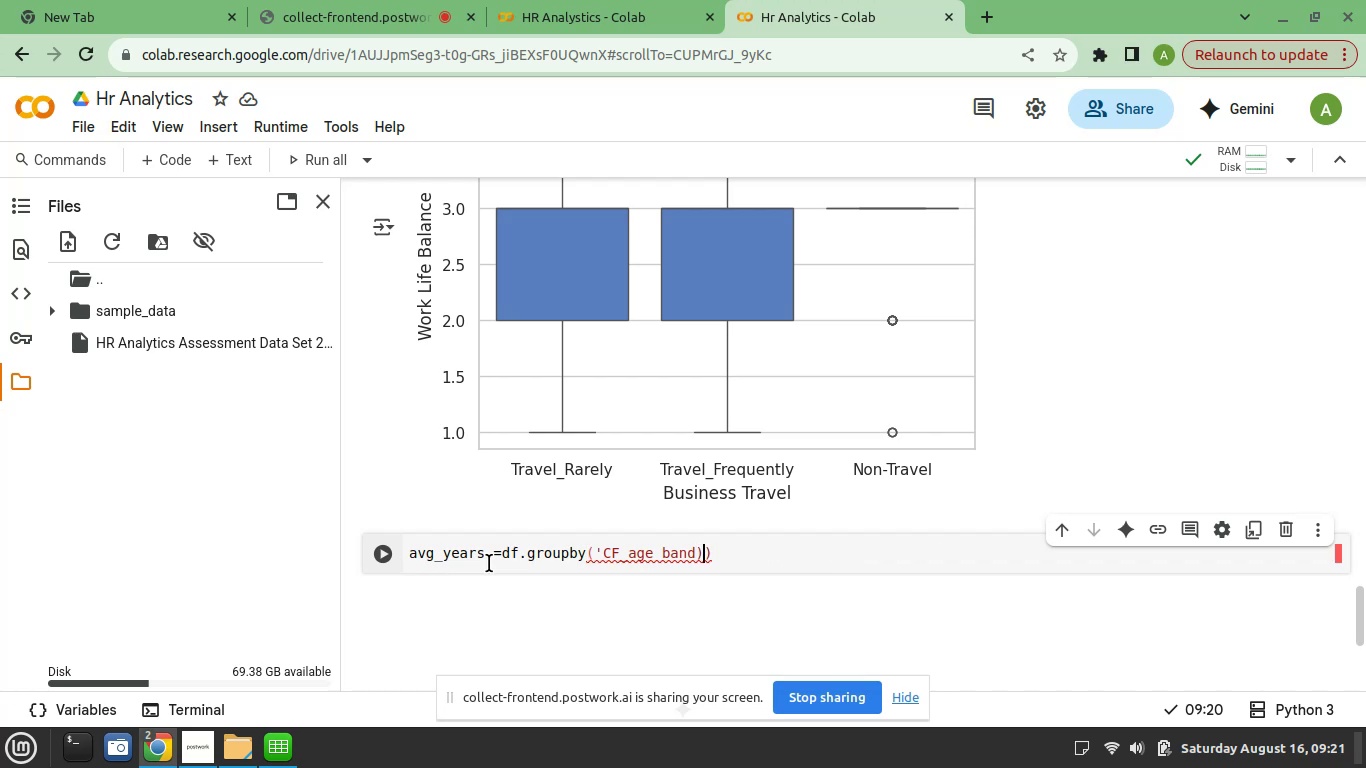 
key(ArrowLeft)
 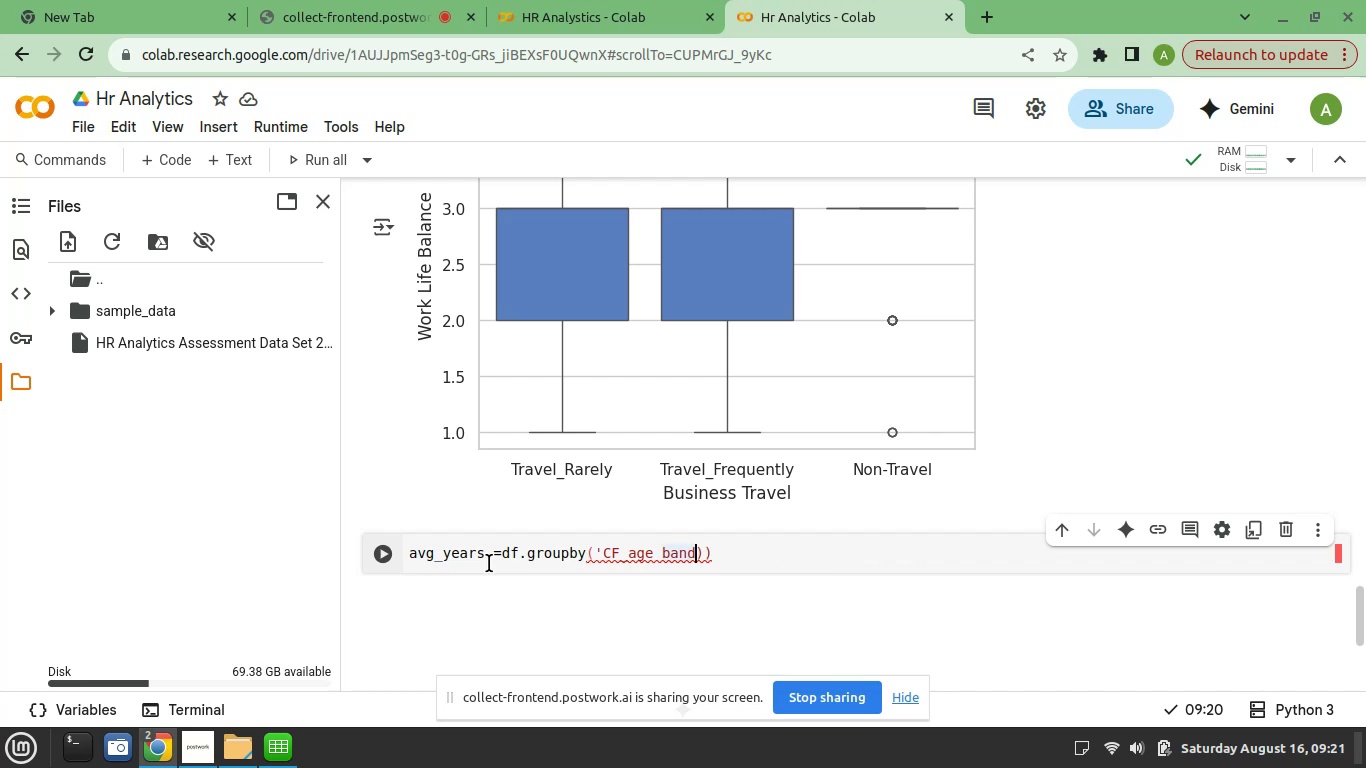 
key(Quote)
 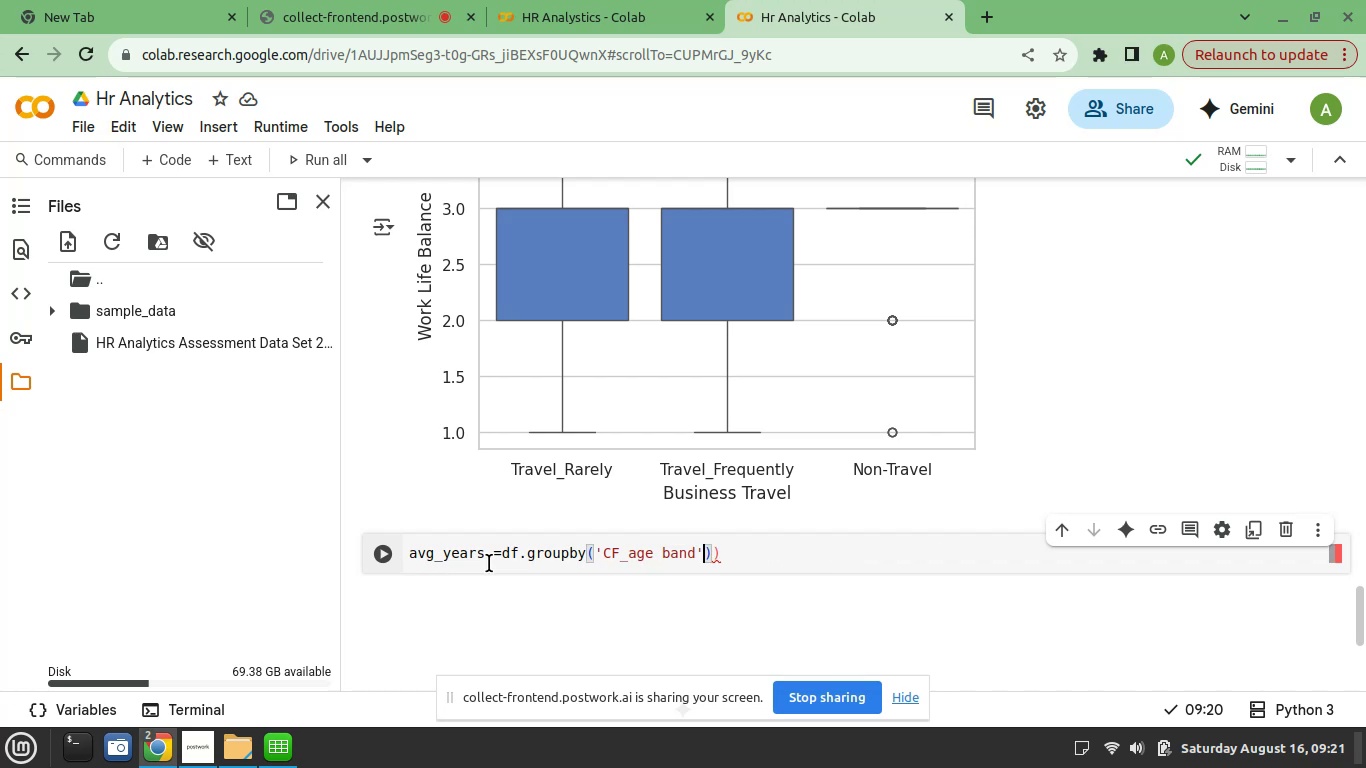 
key(ArrowRight)
 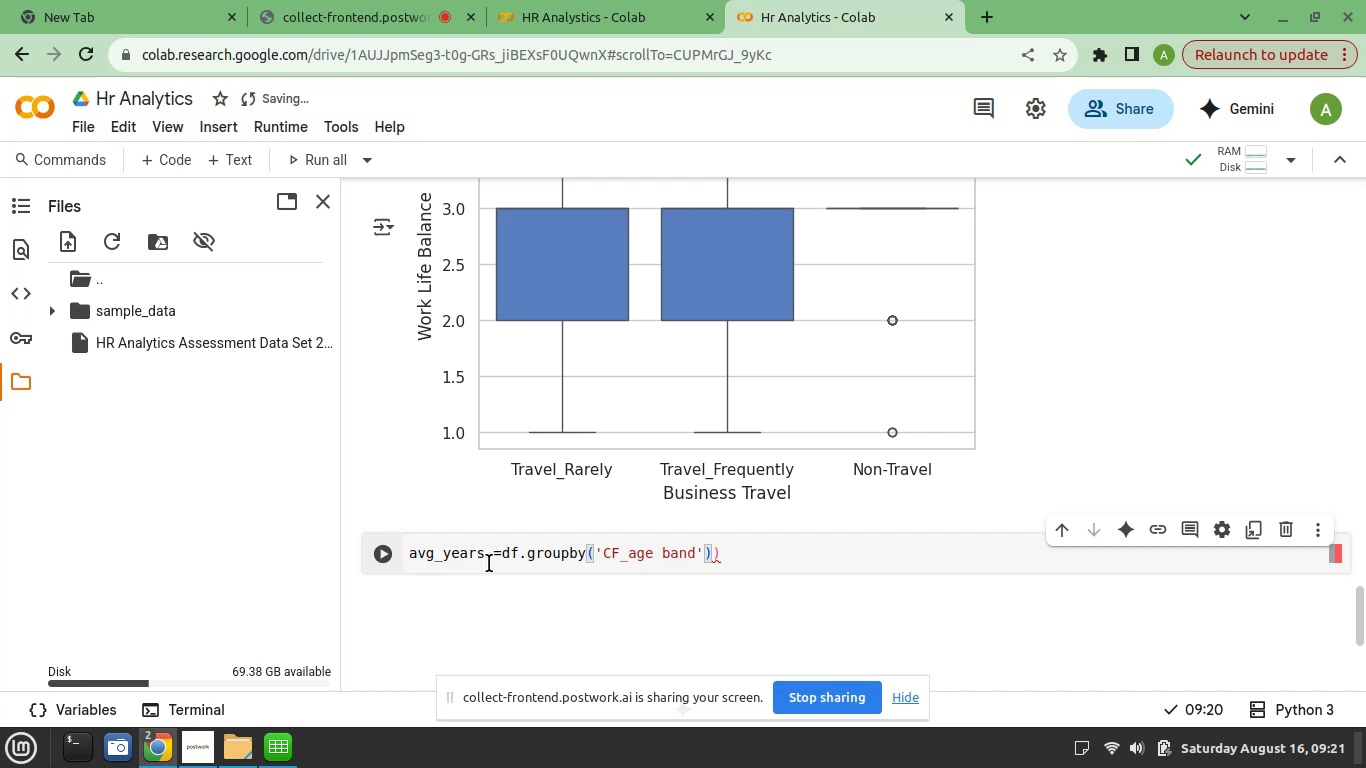 
type([Delete]['Years At )
 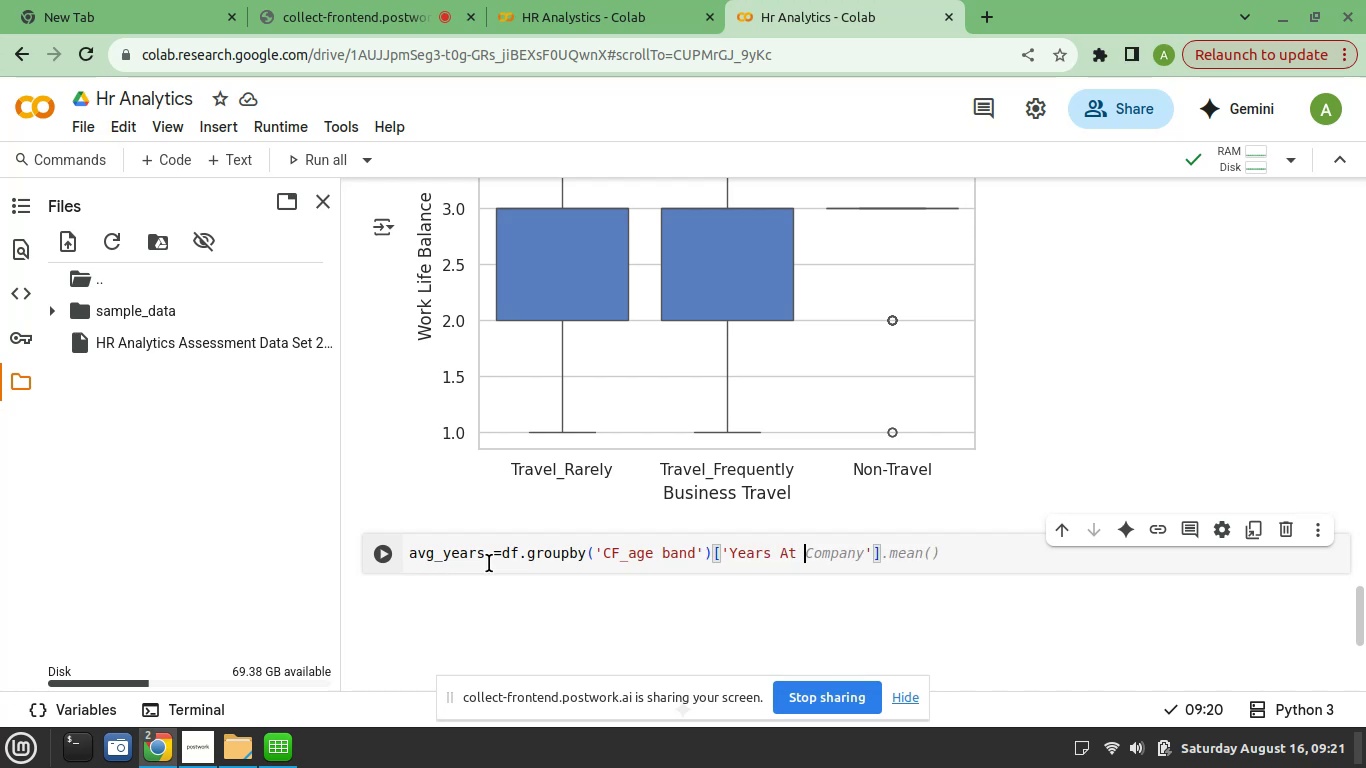 
wait(5.98)
 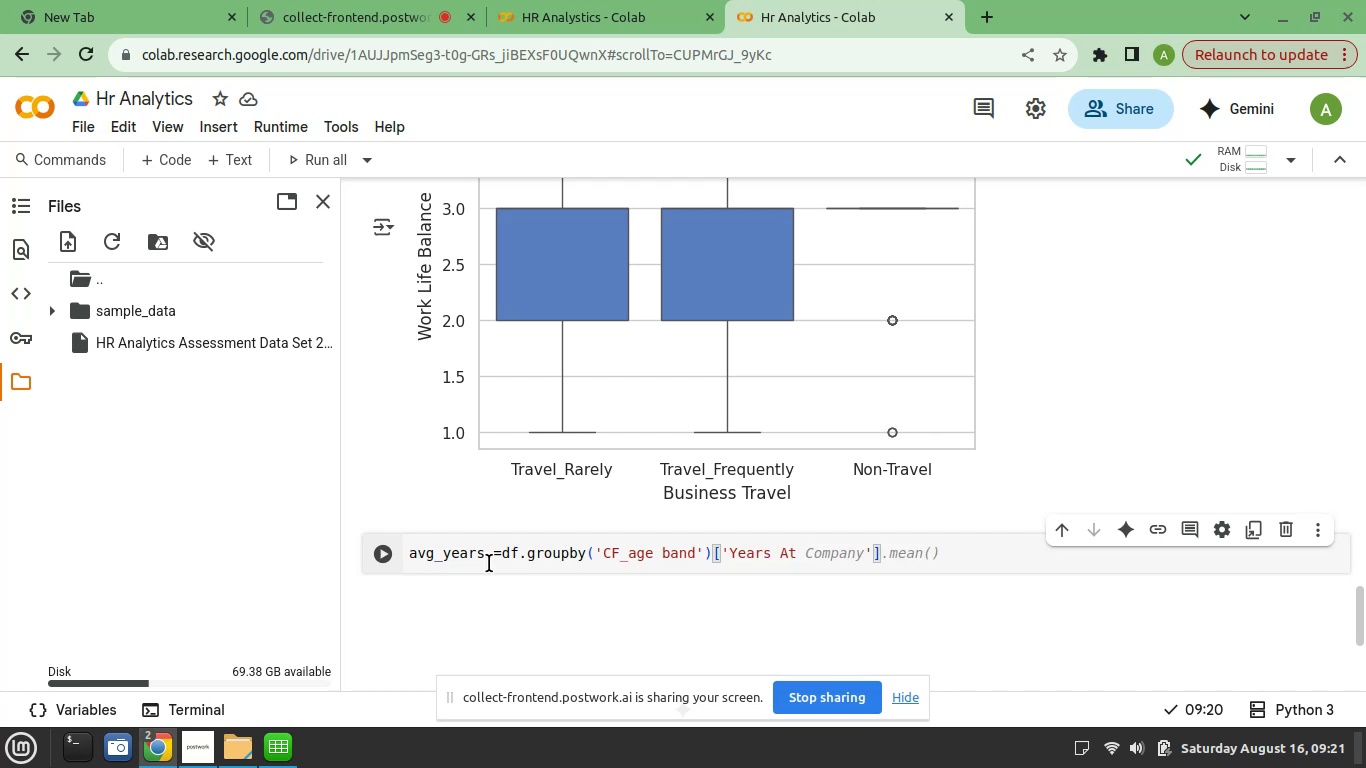 
key(Tab)
type(.sort)
 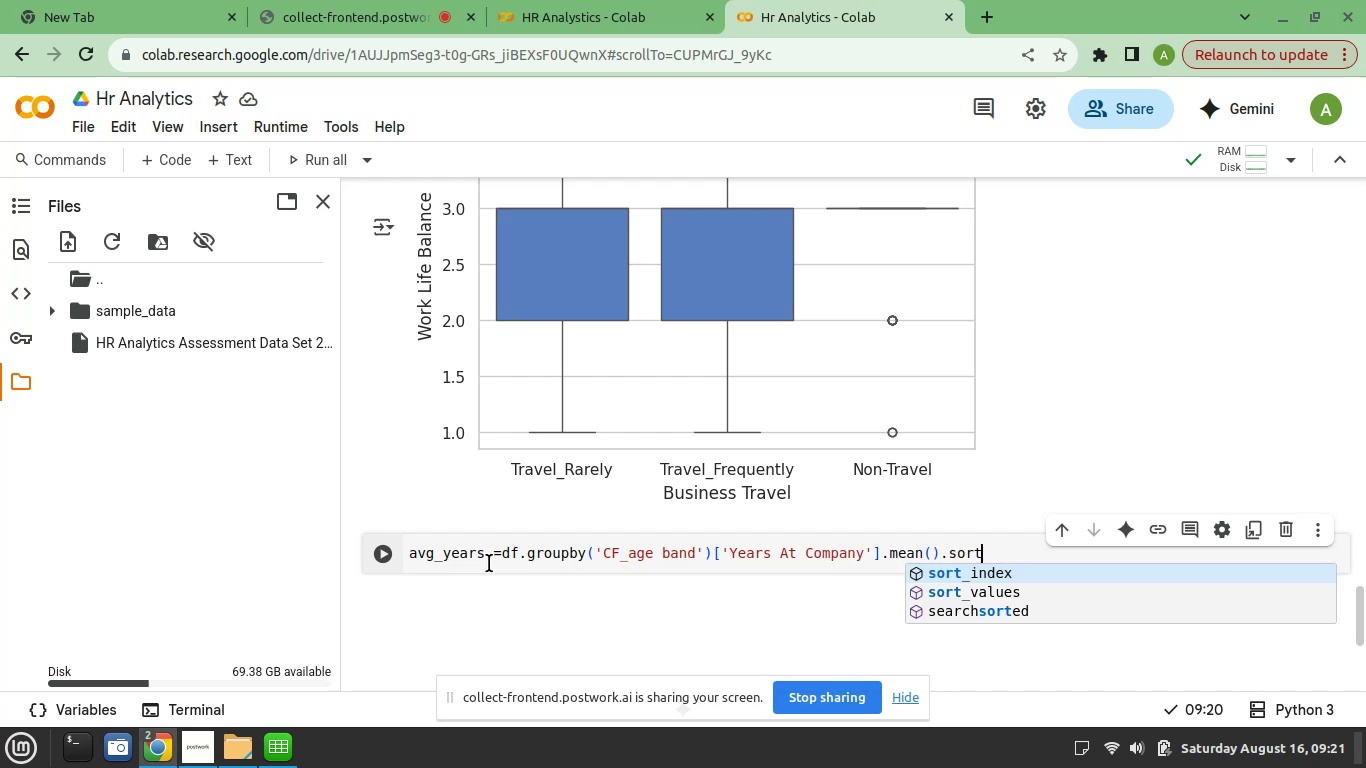 
key(ArrowDown)
 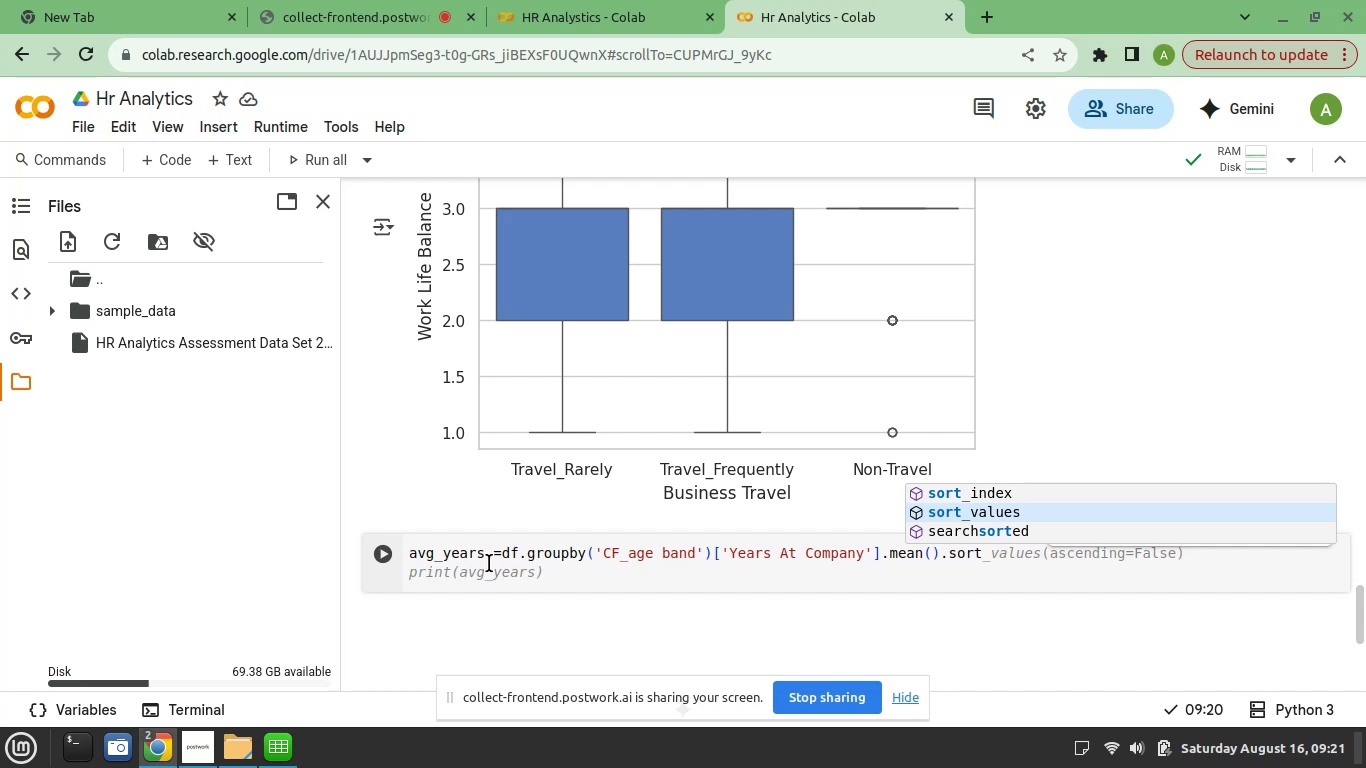 
wait(7.68)
 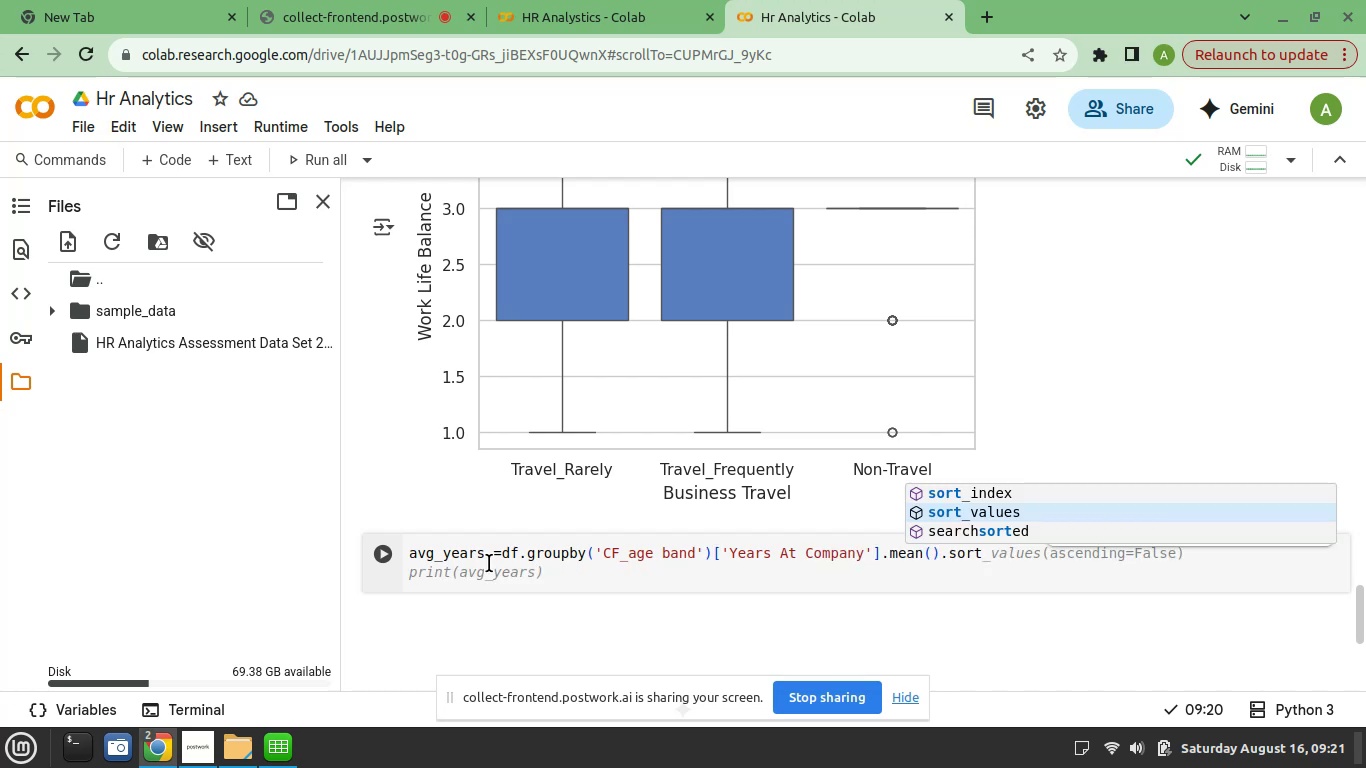 
key(Tab)
 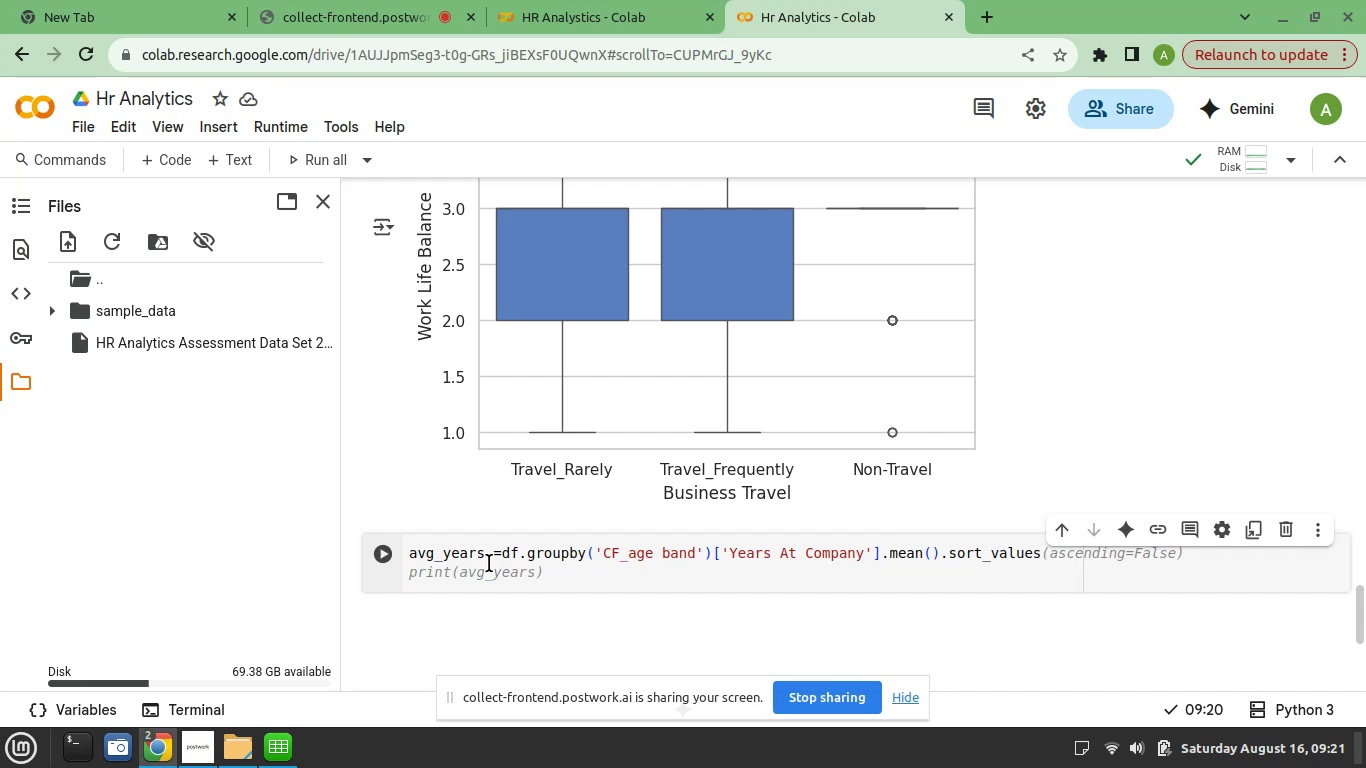 
key(Shift+9)
 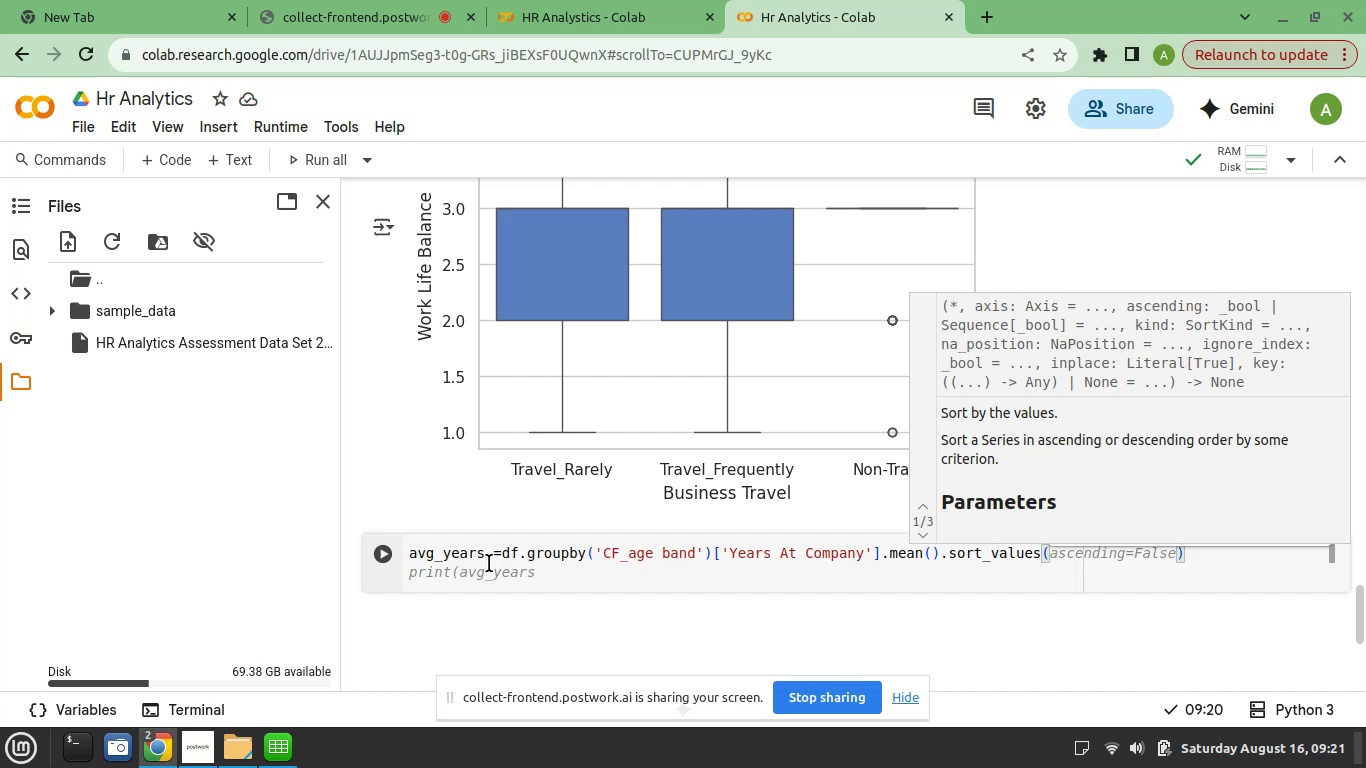 
key(ArrowRight)
 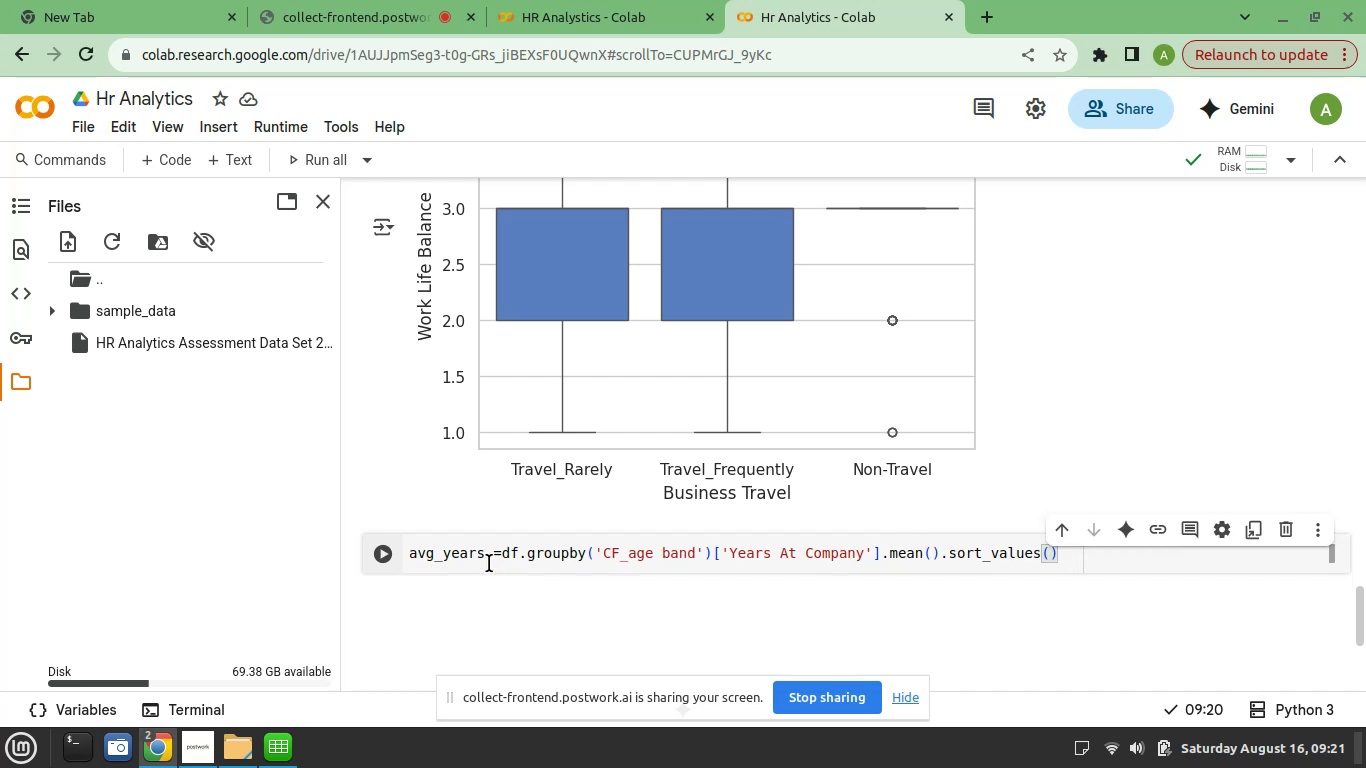 
key(Enter)
 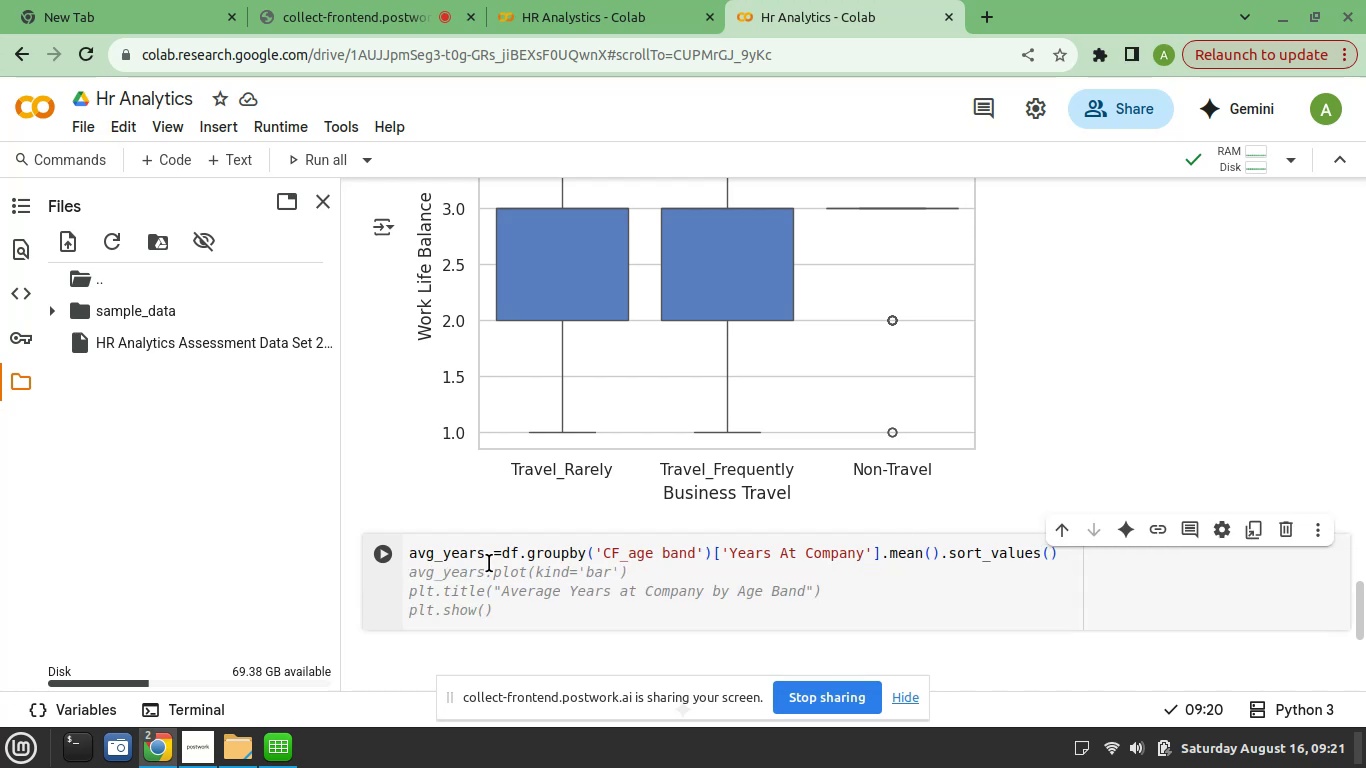 
wait(8.71)
 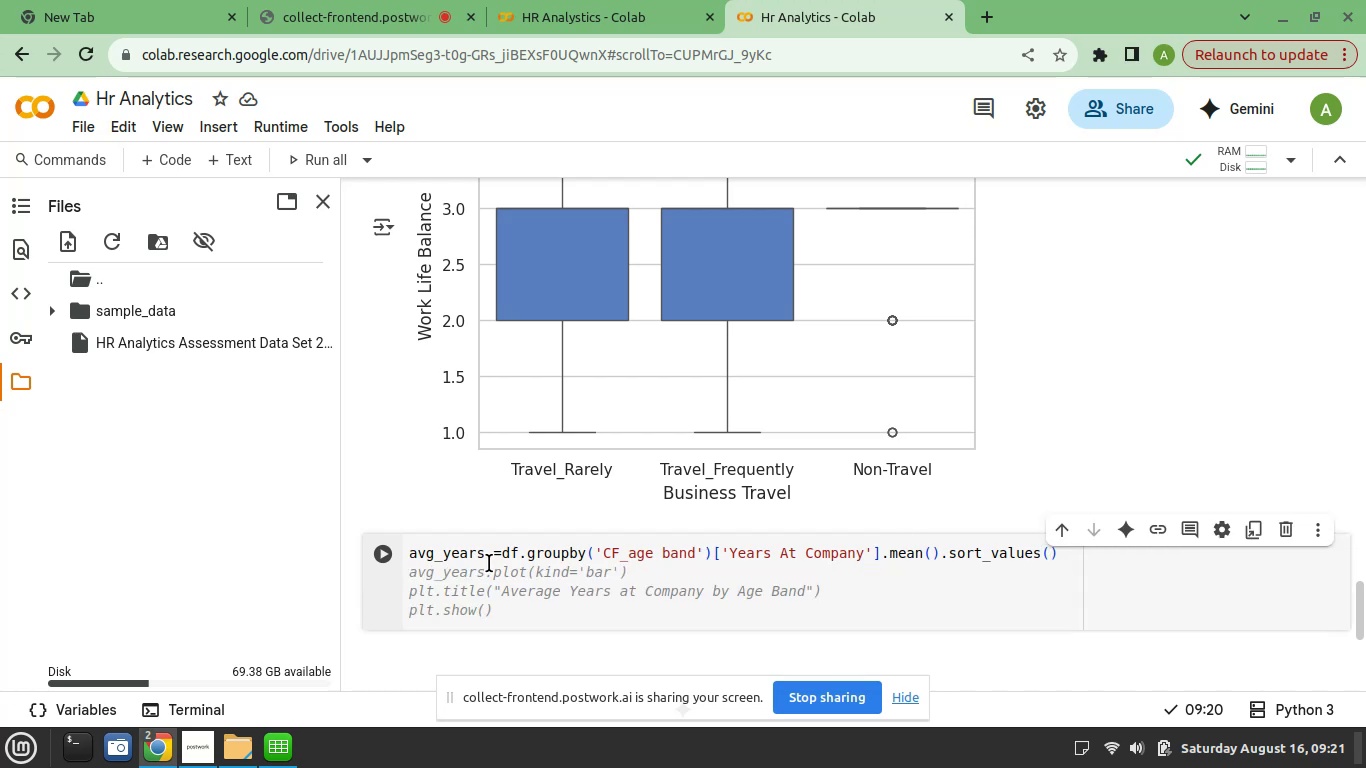 
left_click([1124, 529])
 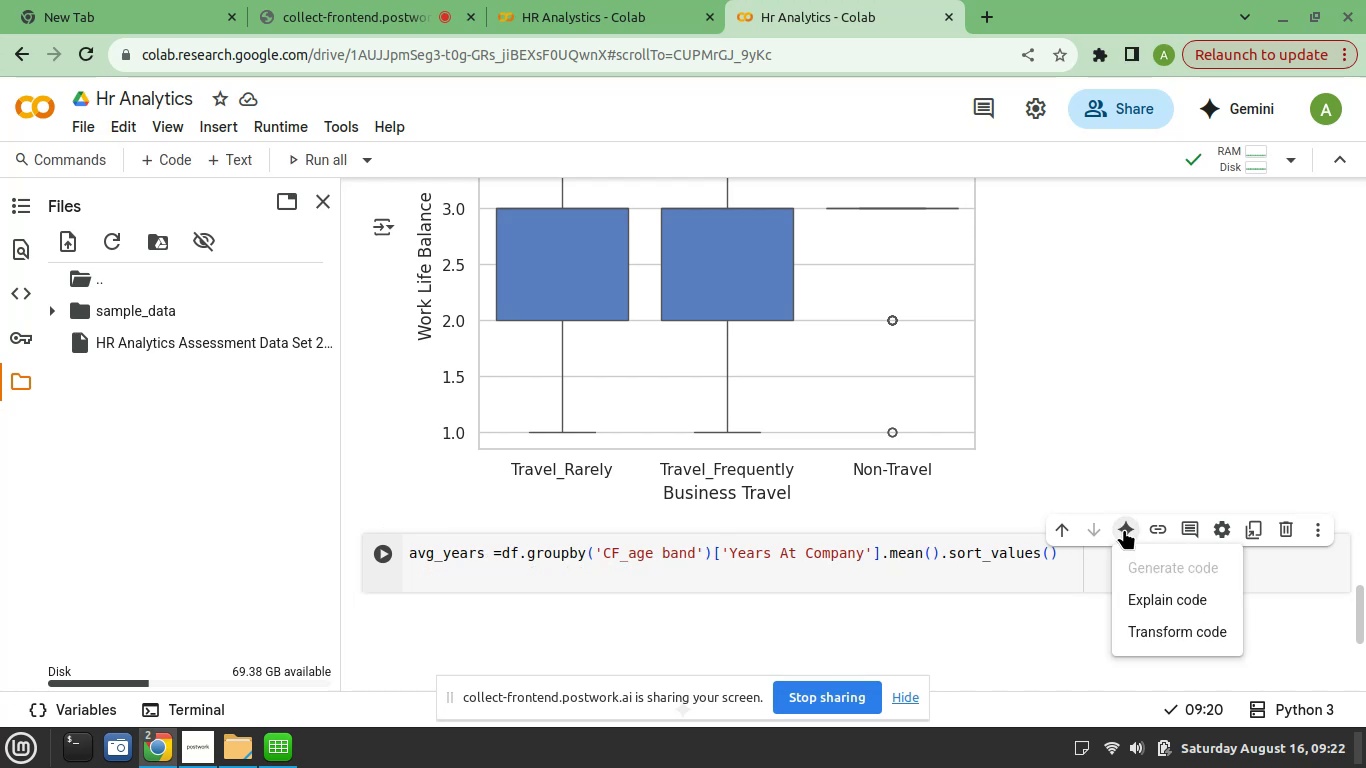 
left_click([1125, 532])
 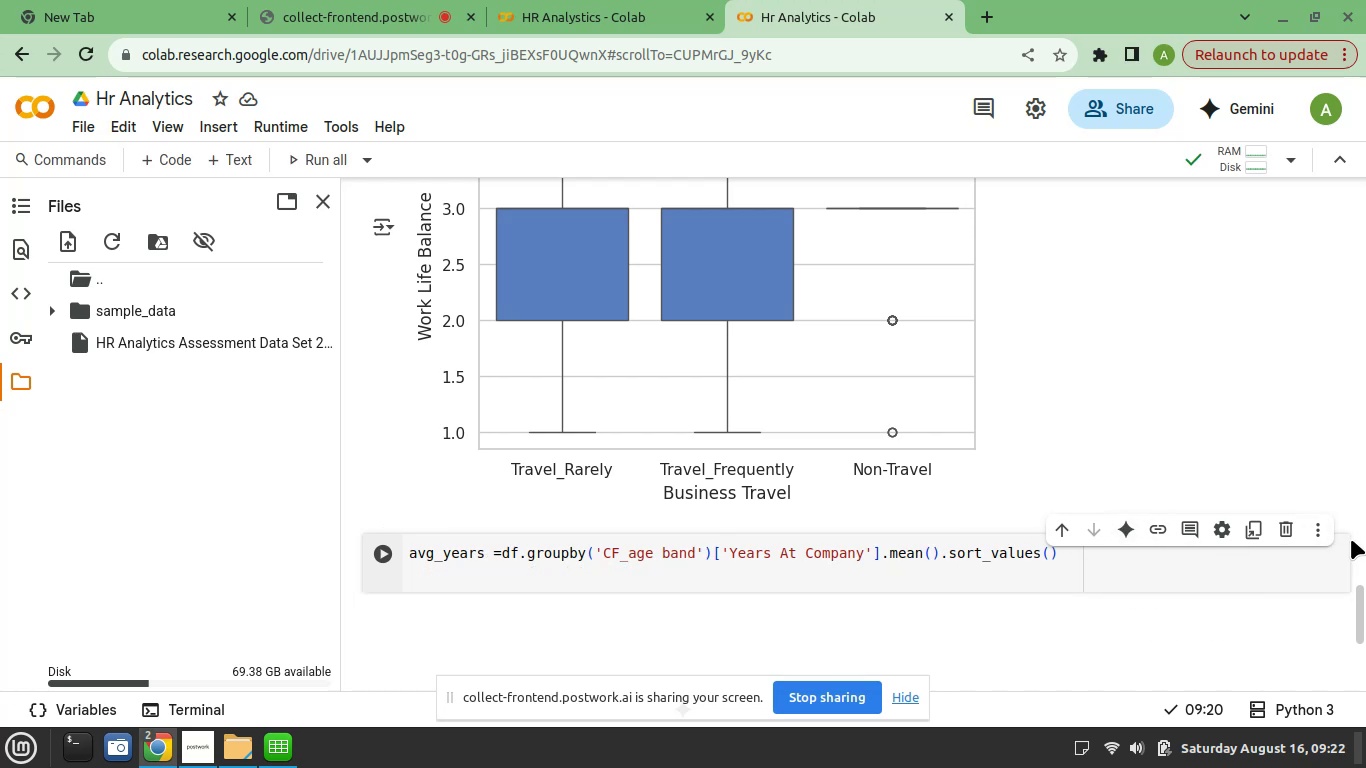 
mouse_move([1159, 591])
 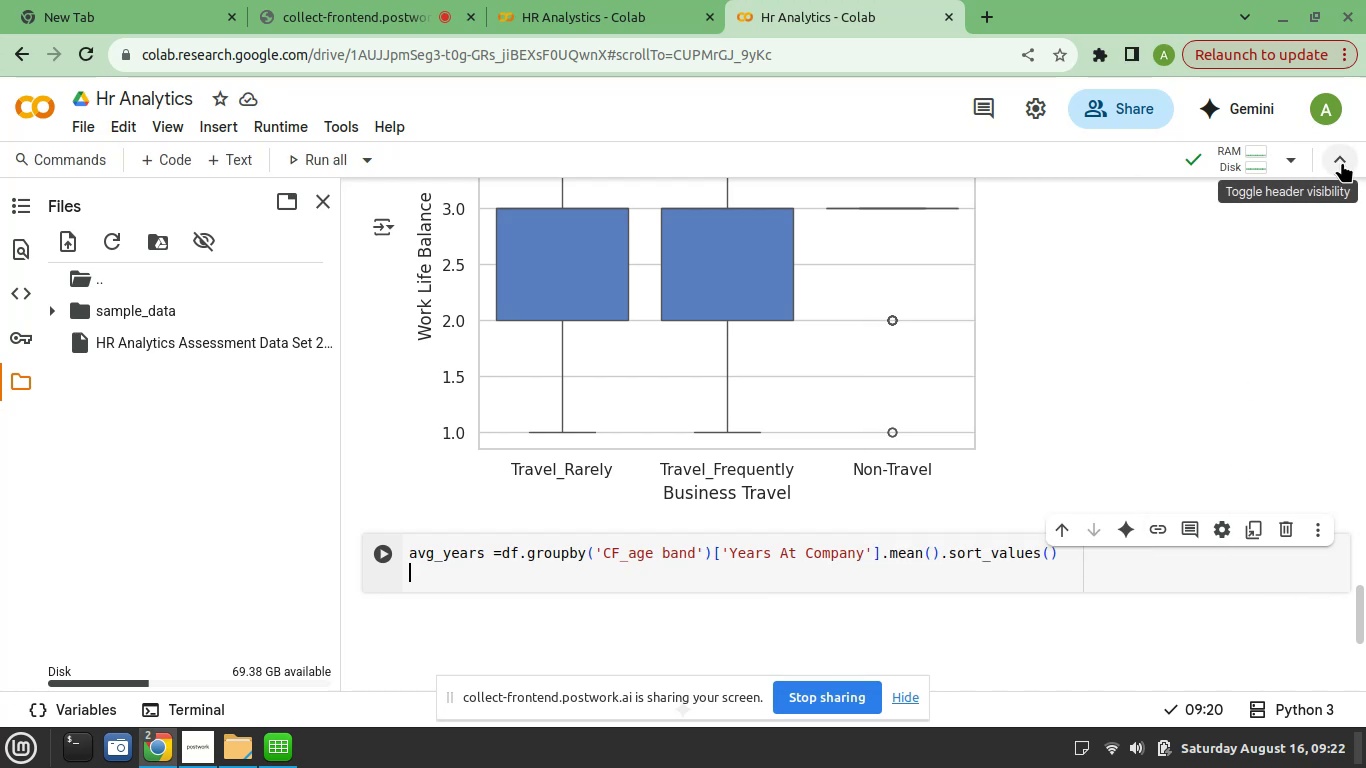 
left_click([1342, 162])
 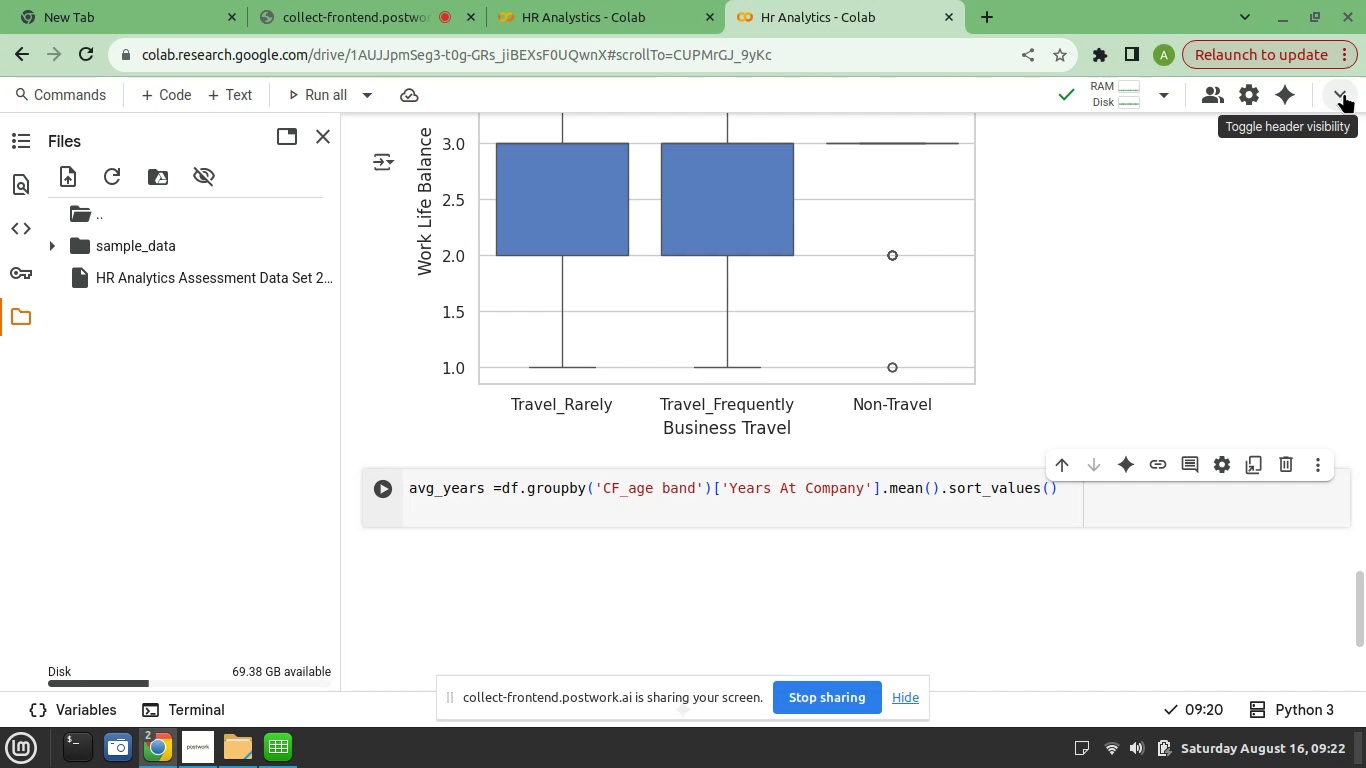 
mouse_move([1213, 112])
 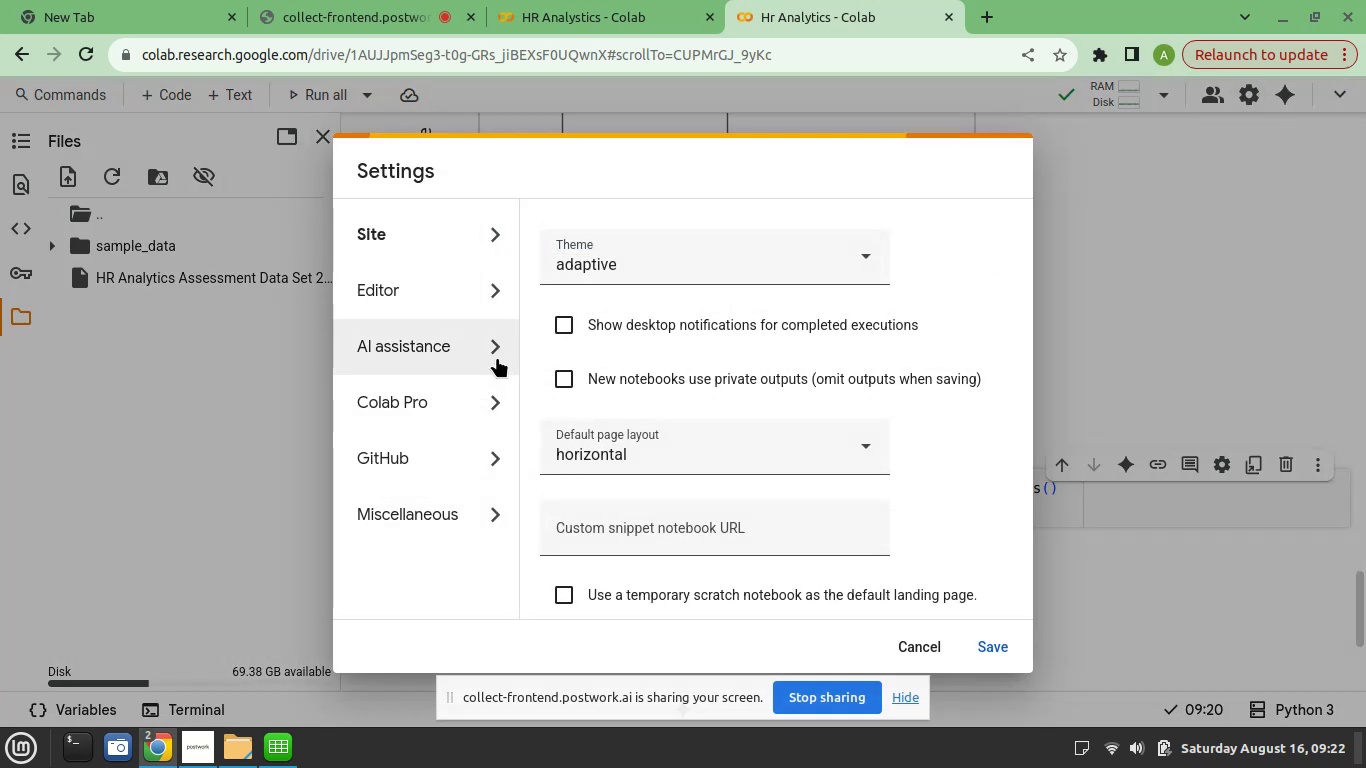 
left_click([493, 354])
 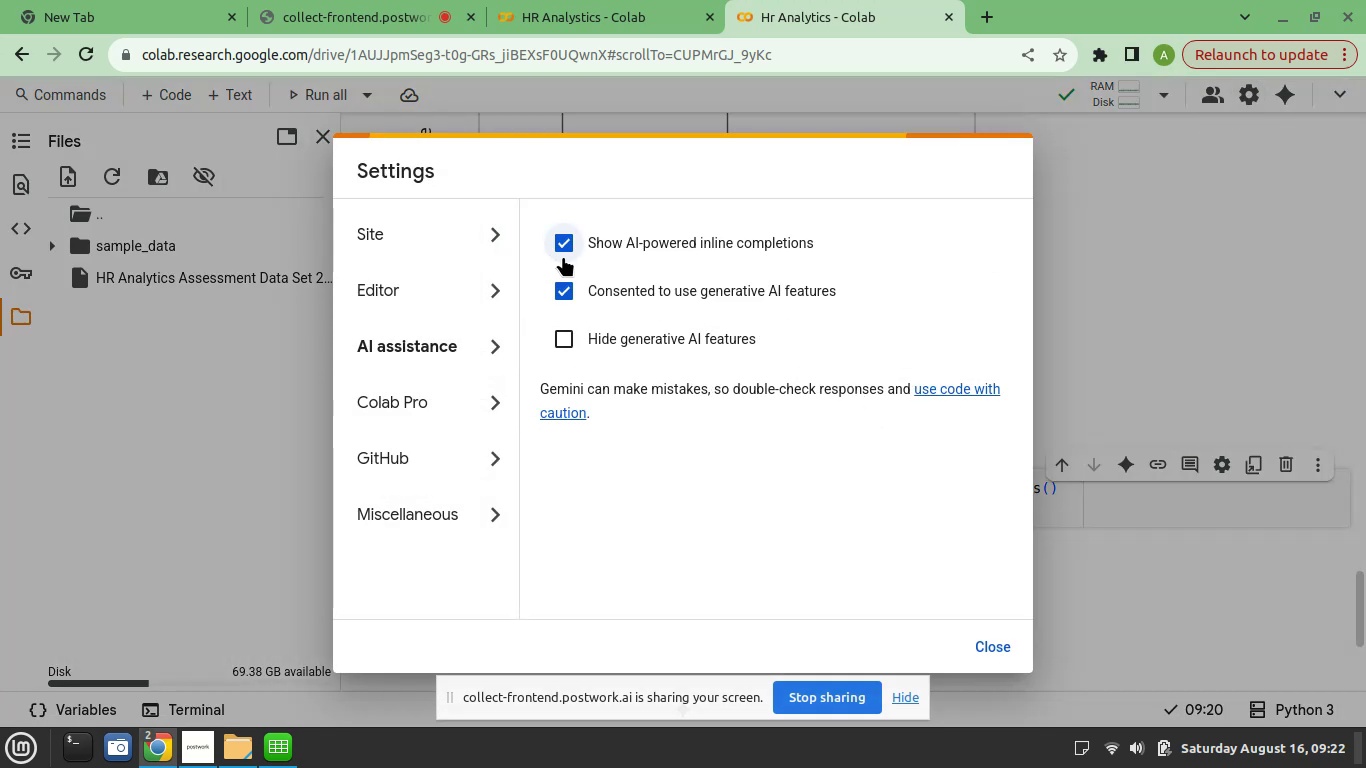 
left_click([560, 242])
 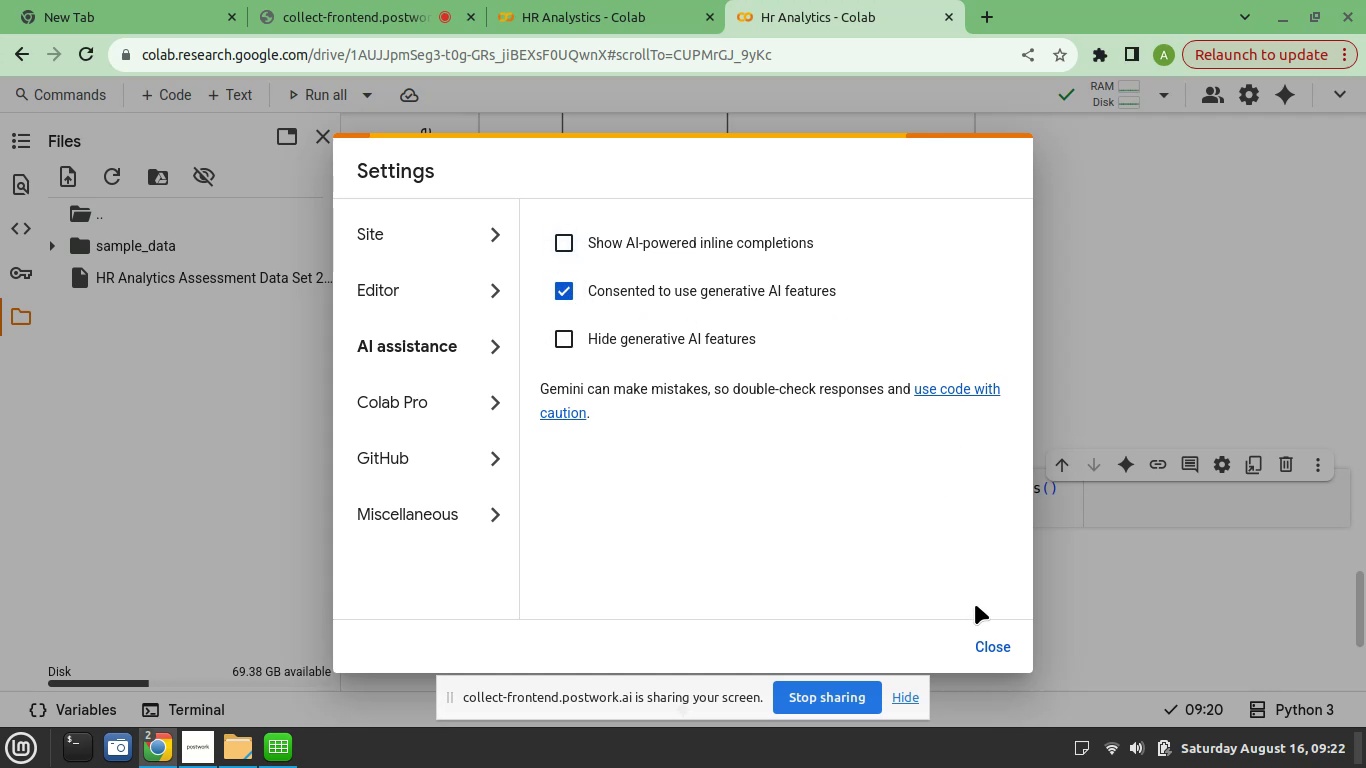 
left_click([998, 648])
 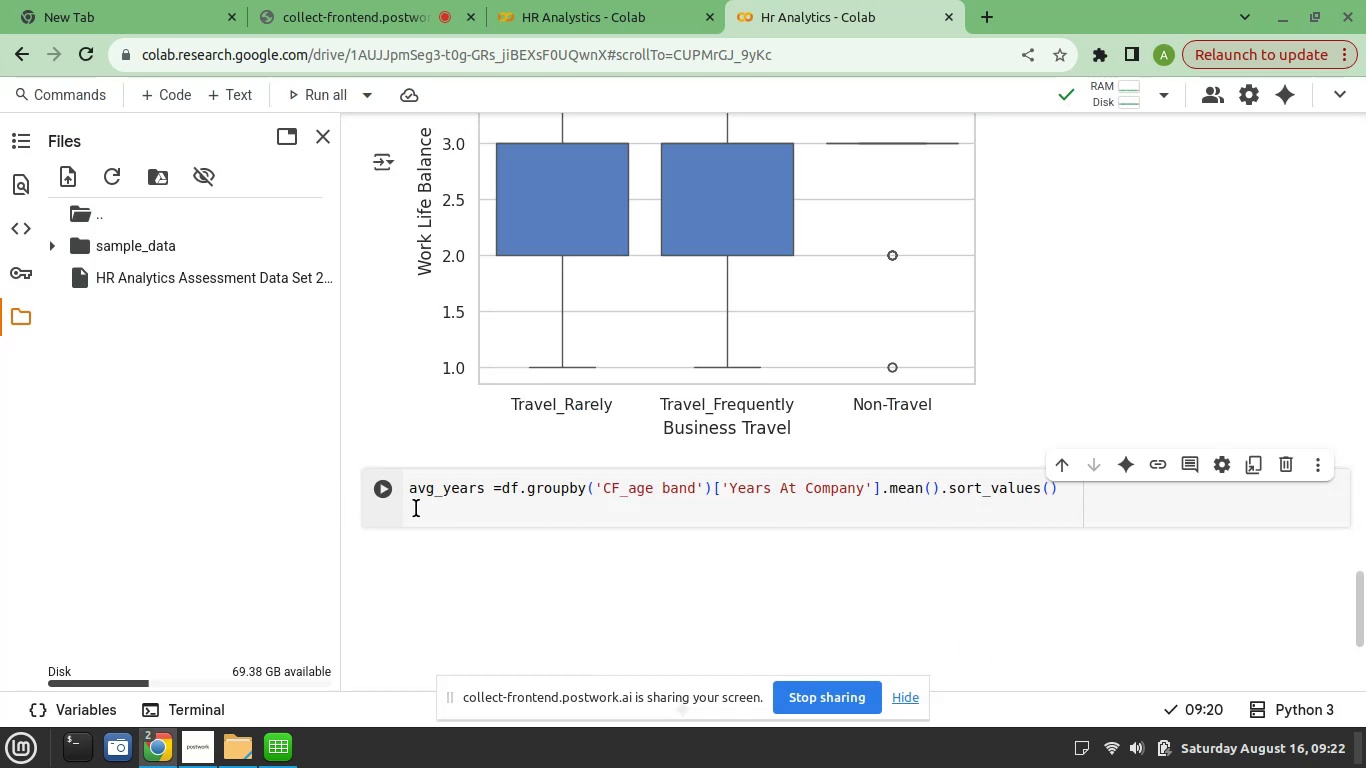 
wait(12.53)
 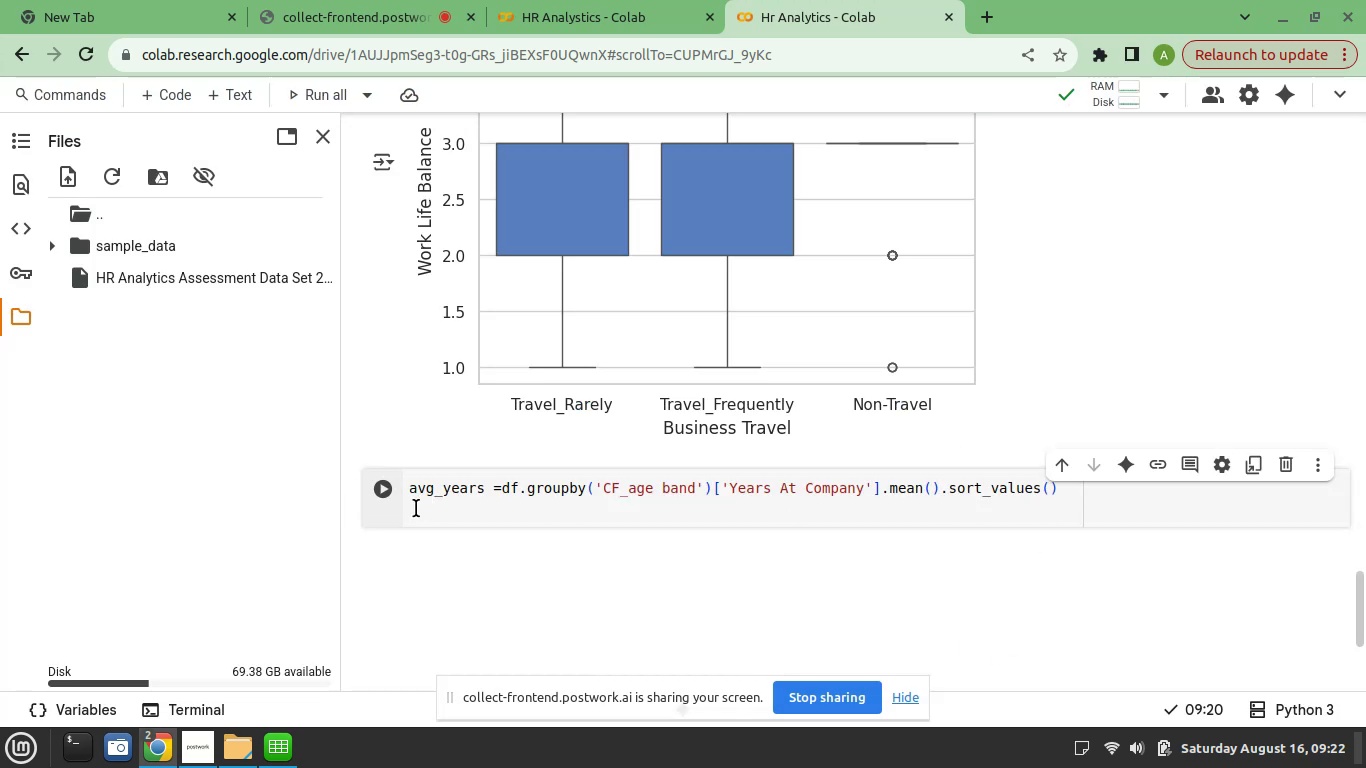 
type(avg_)
 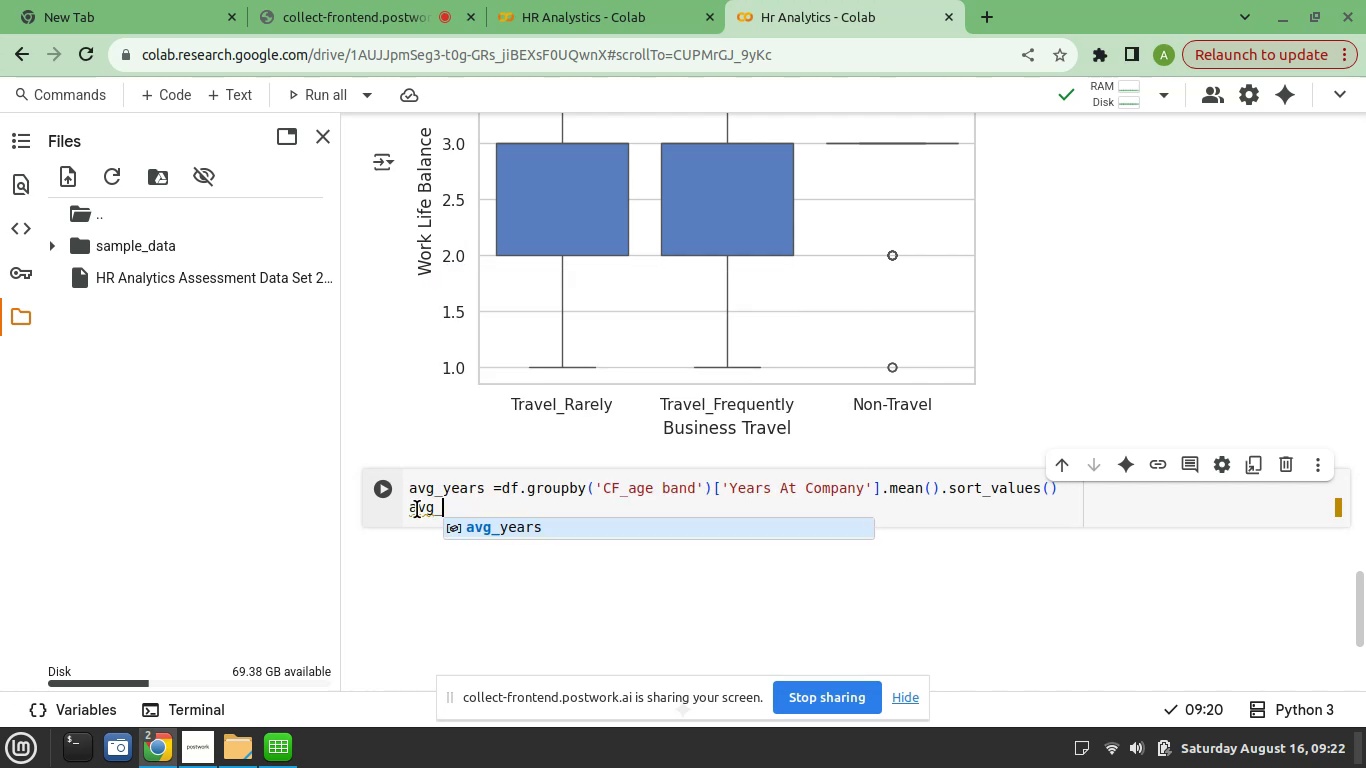 
wait(5.22)
 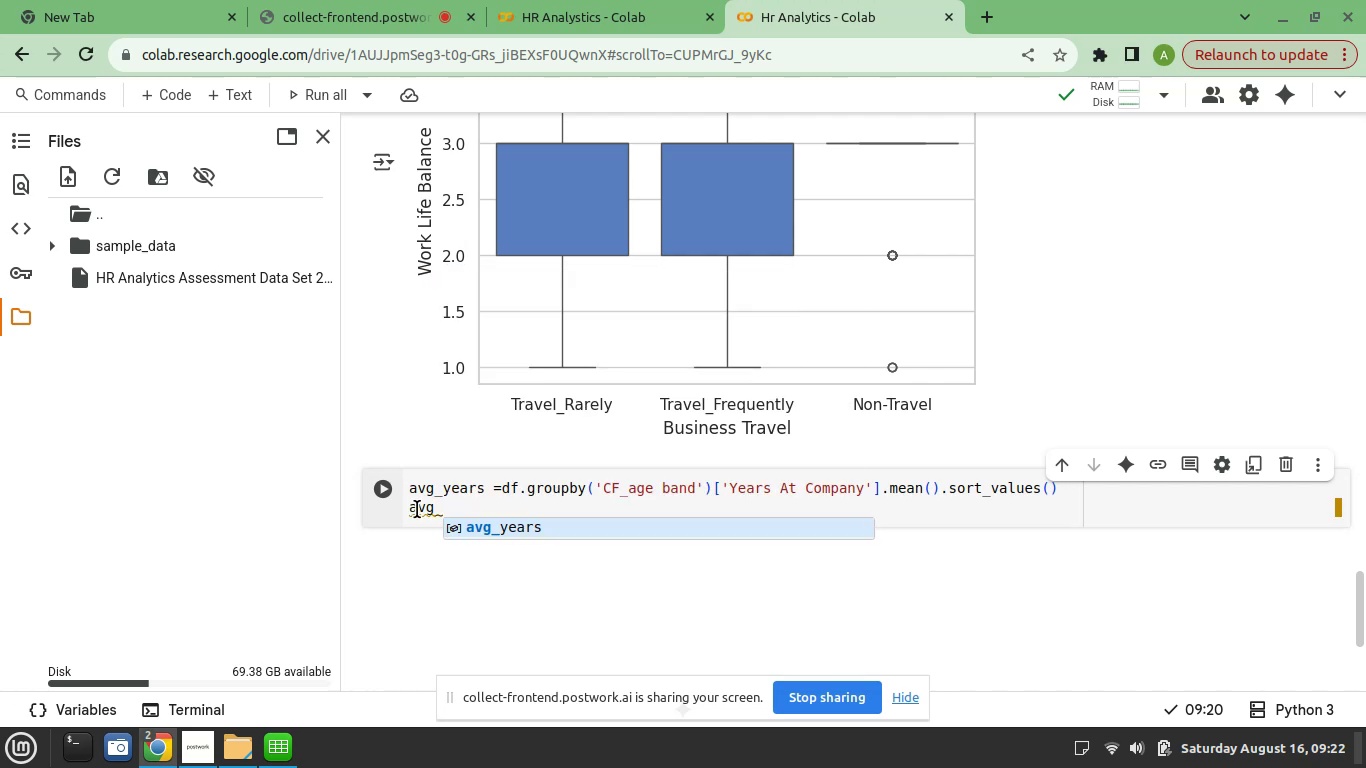 
key(Tab)
type(.plot('kind)
 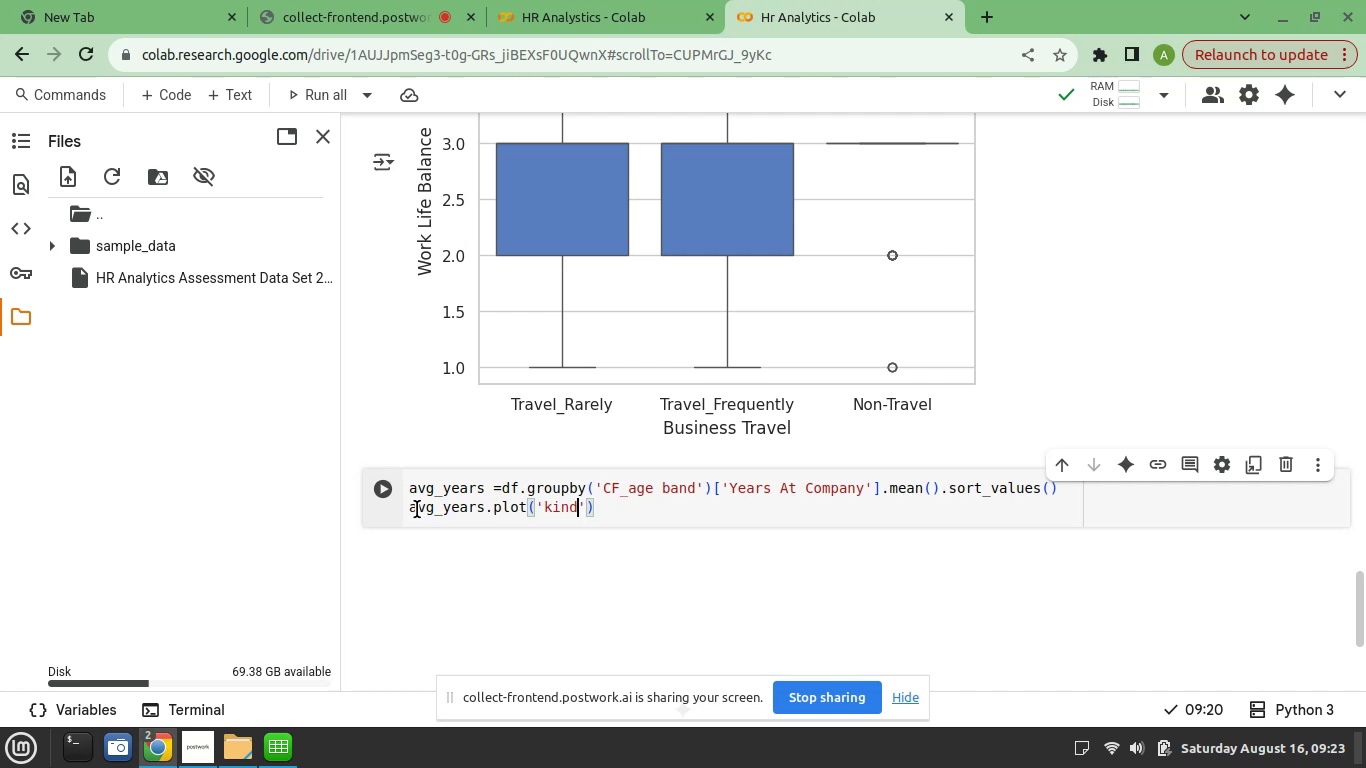 
key(ArrowLeft)
 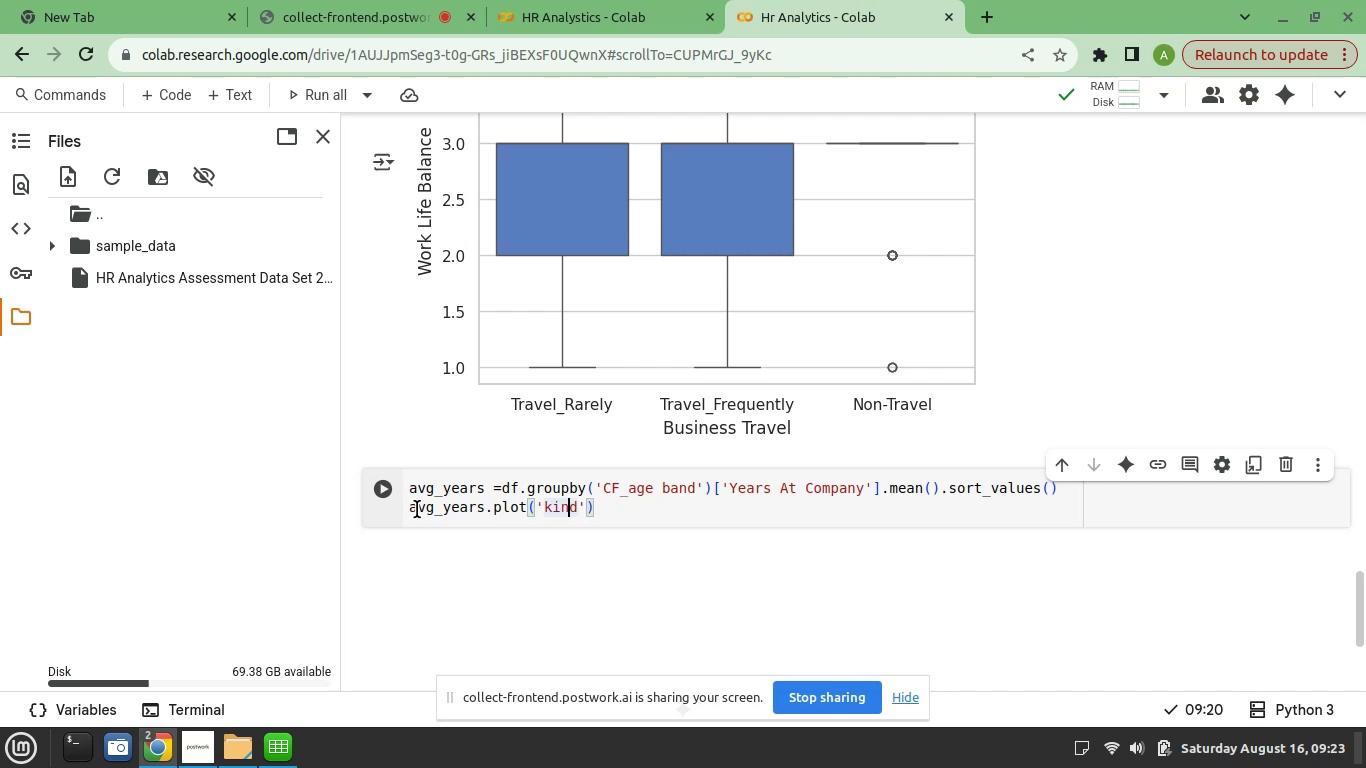 
key(ArrowLeft)
 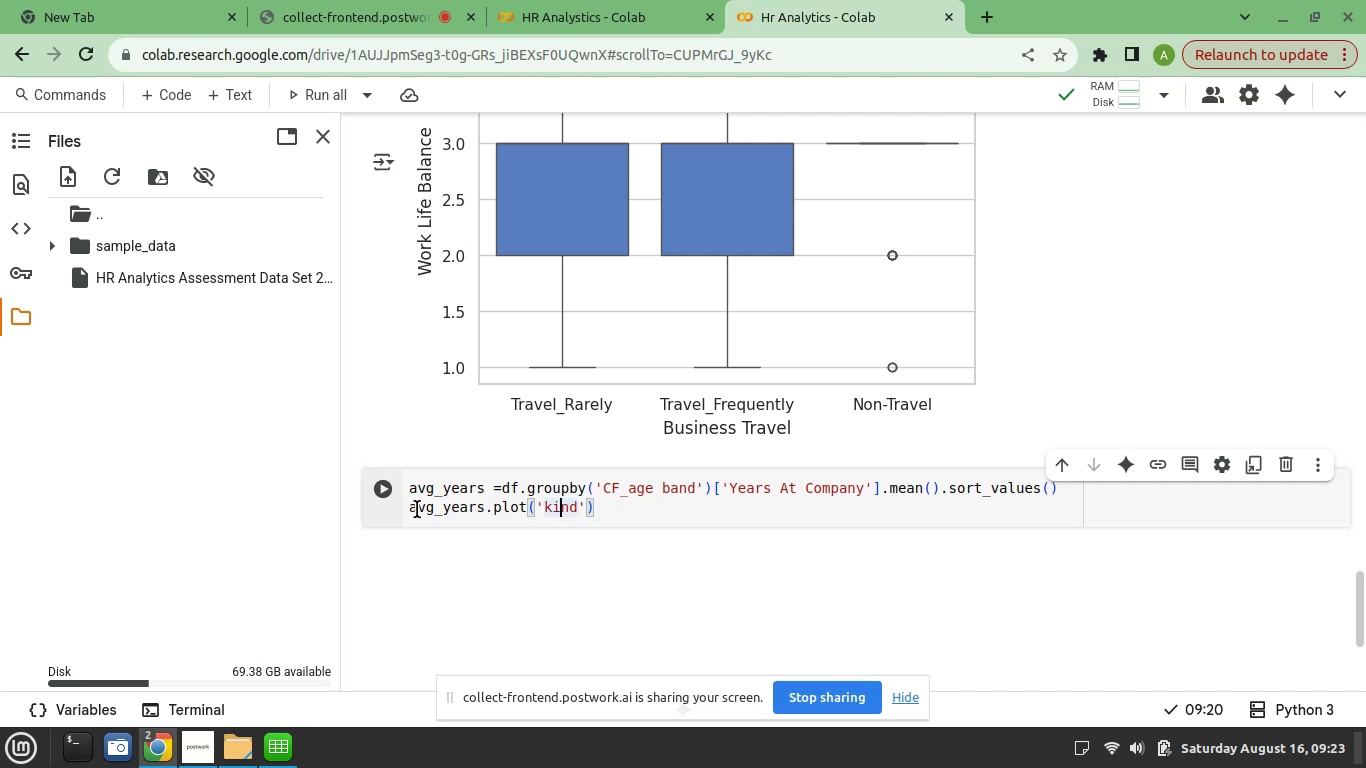 
key(ArrowLeft)
 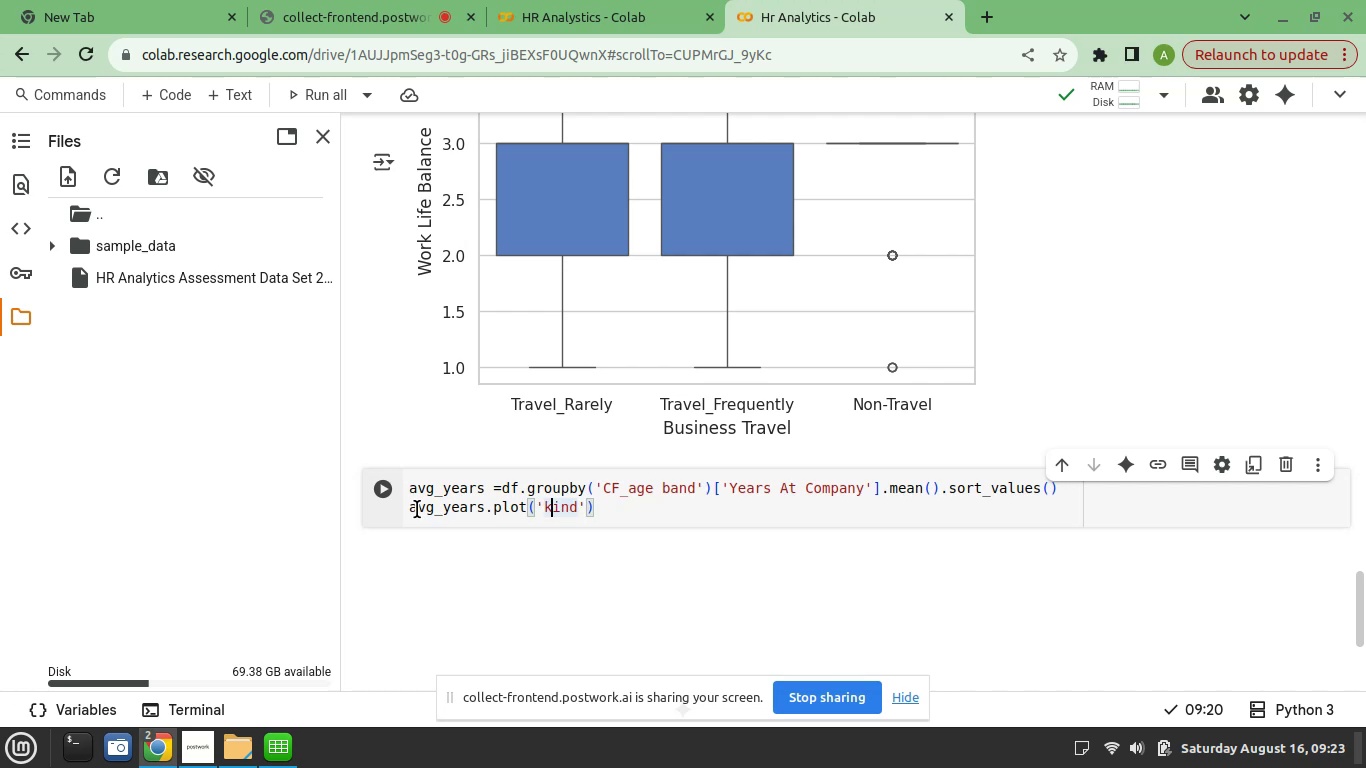 
key(ArrowLeft)
 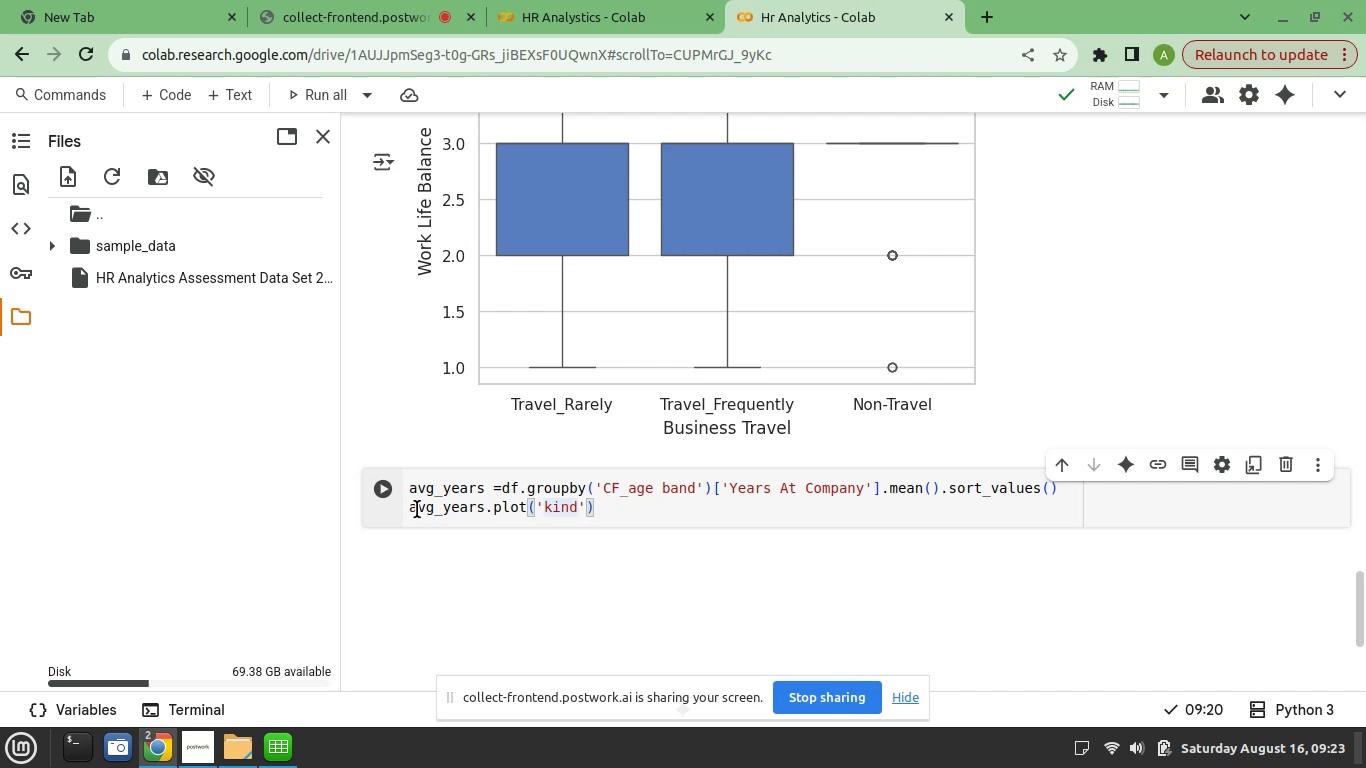 
key(Backspace)
 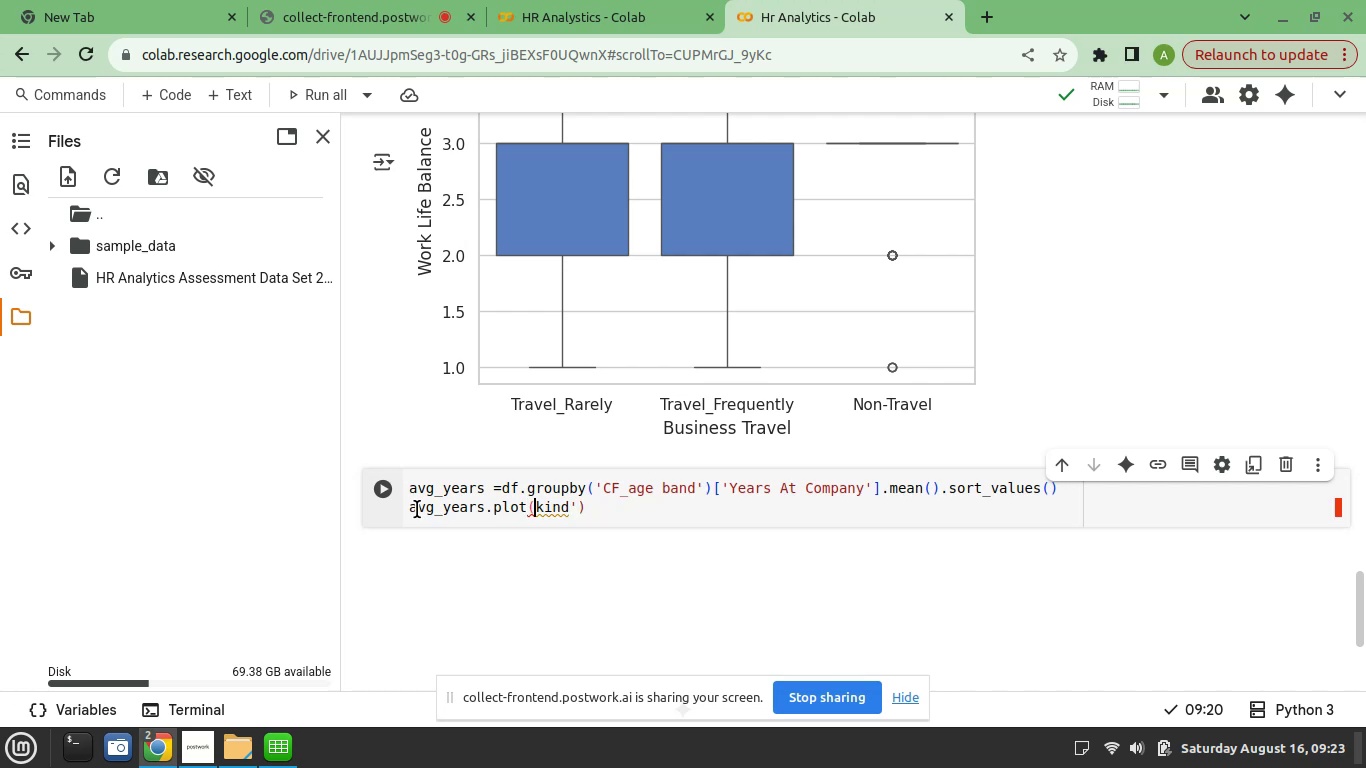 
key(ArrowRight)
 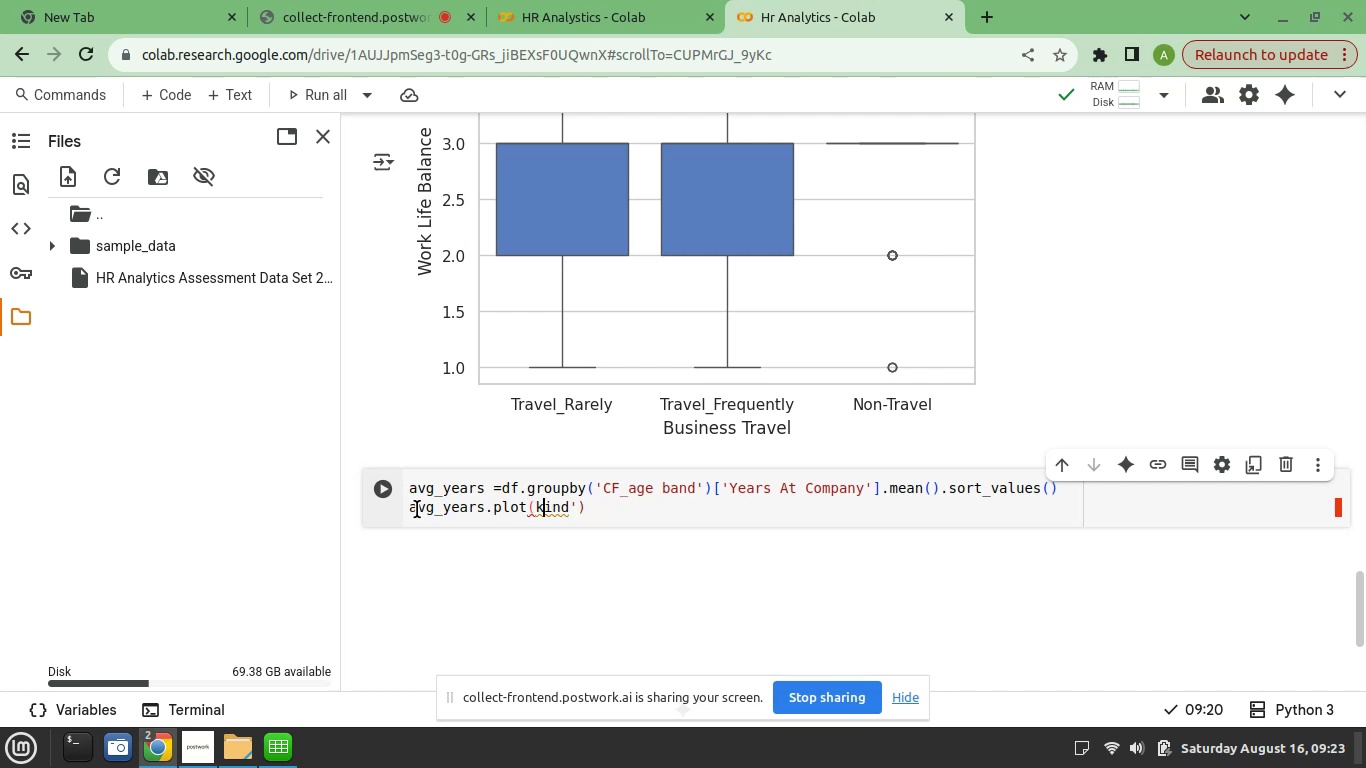 
key(ArrowRight)
 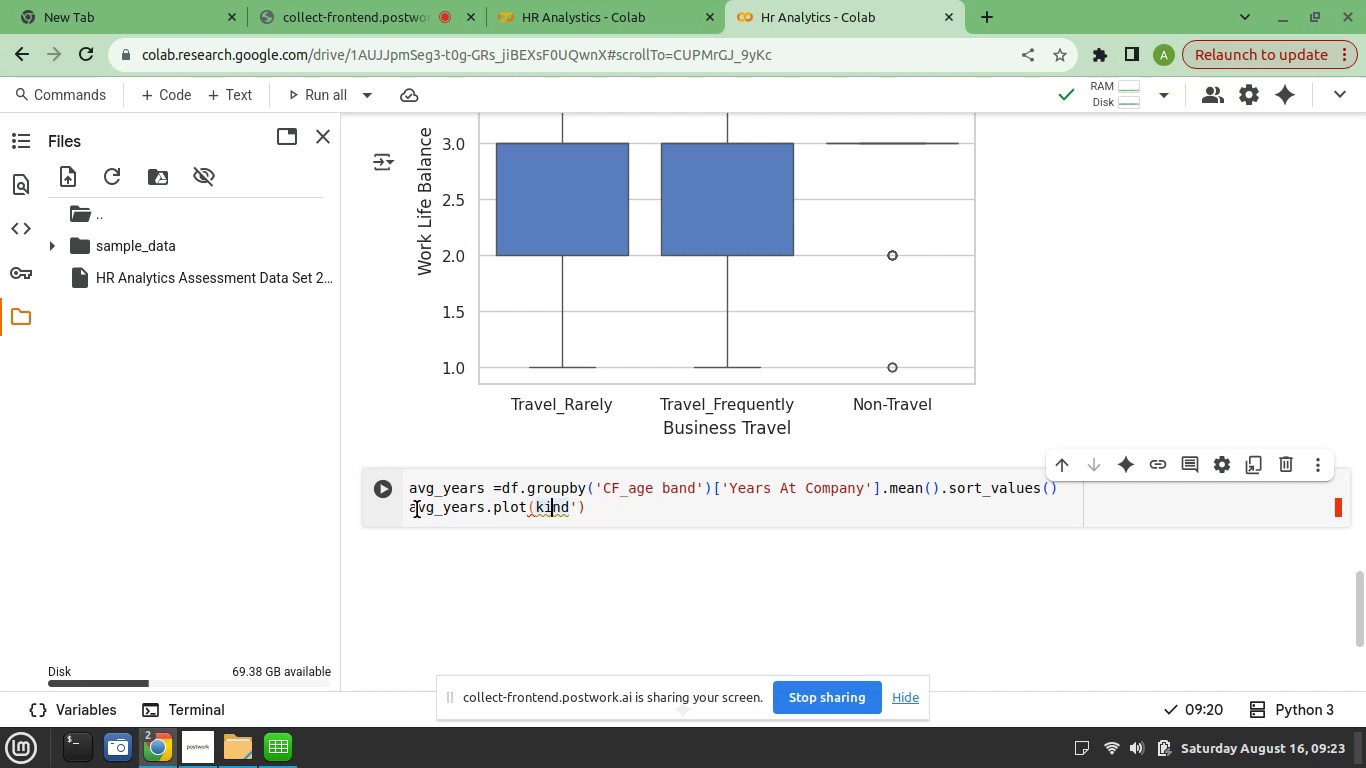 
key(ArrowRight)
 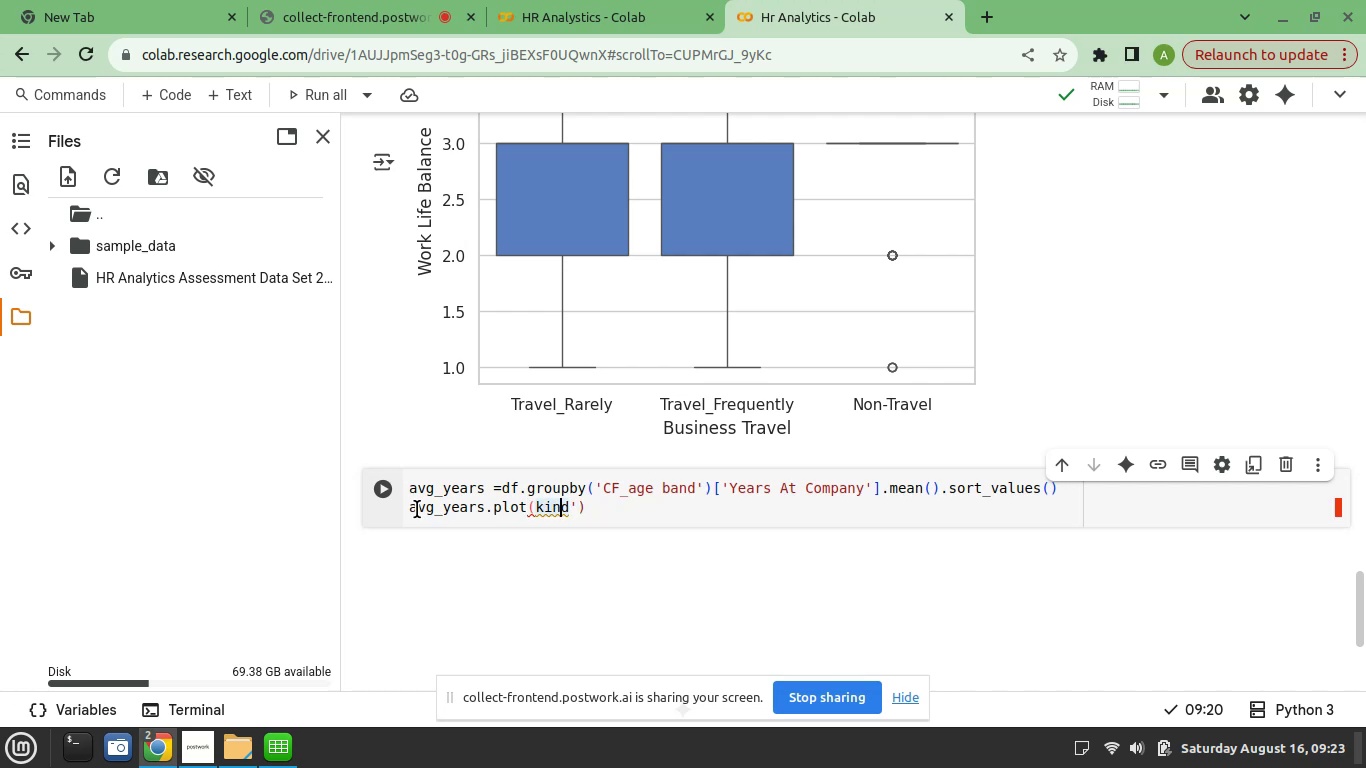 
key(ArrowRight)
 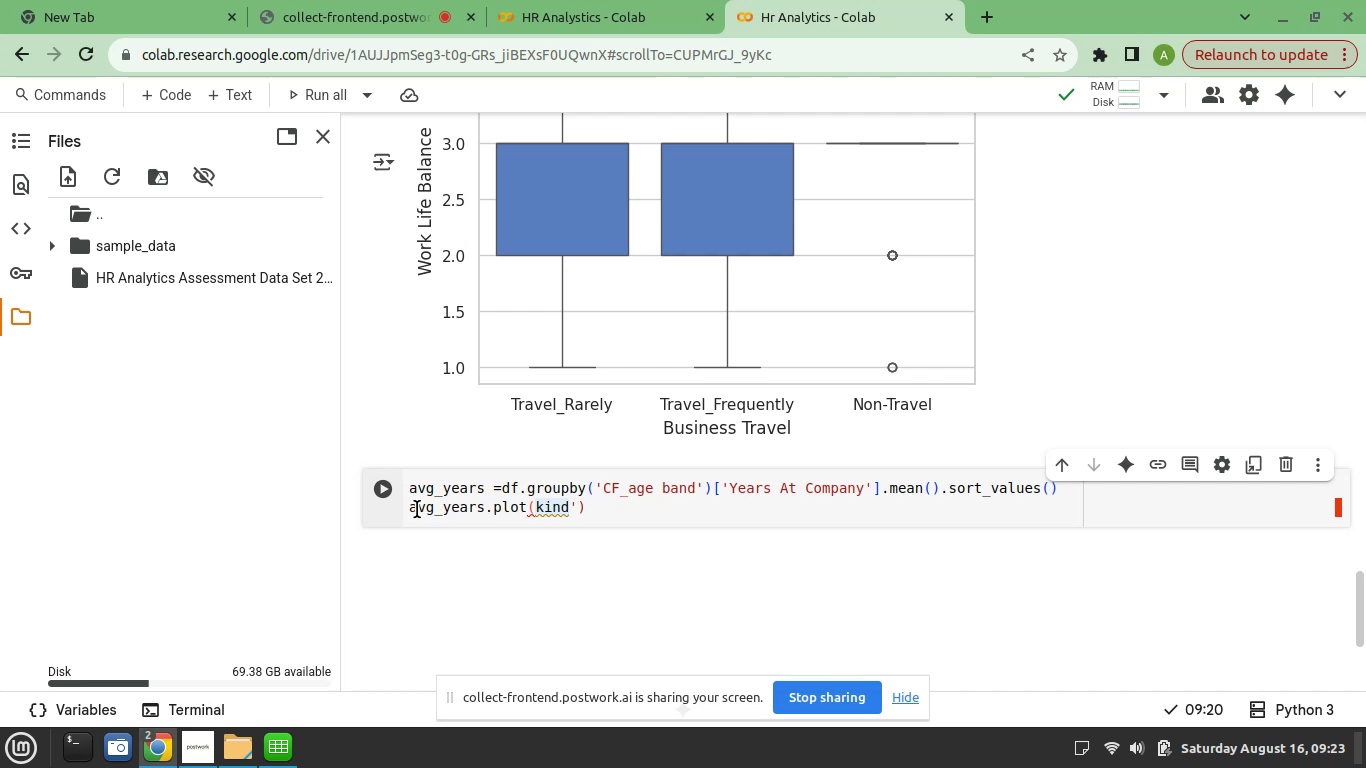 
key(Equal)
 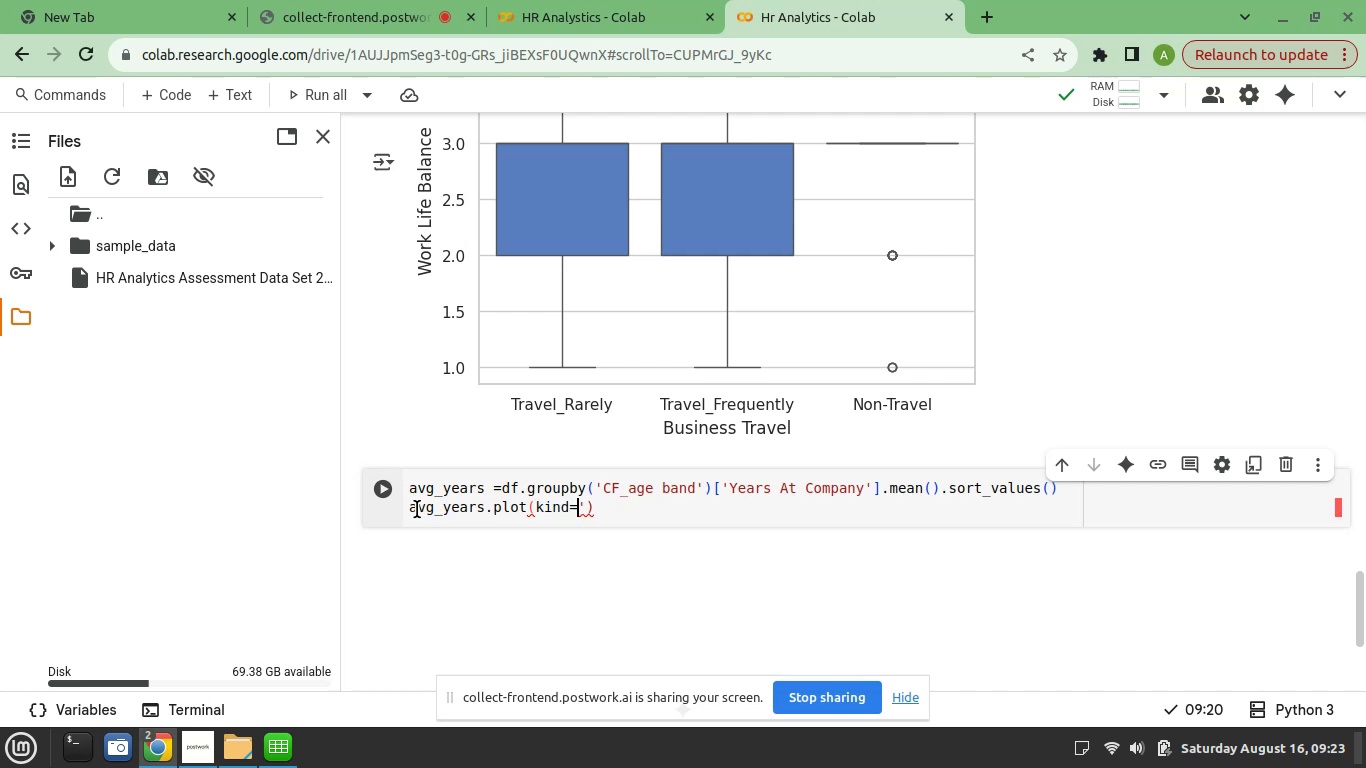 
key(ArrowRight)
 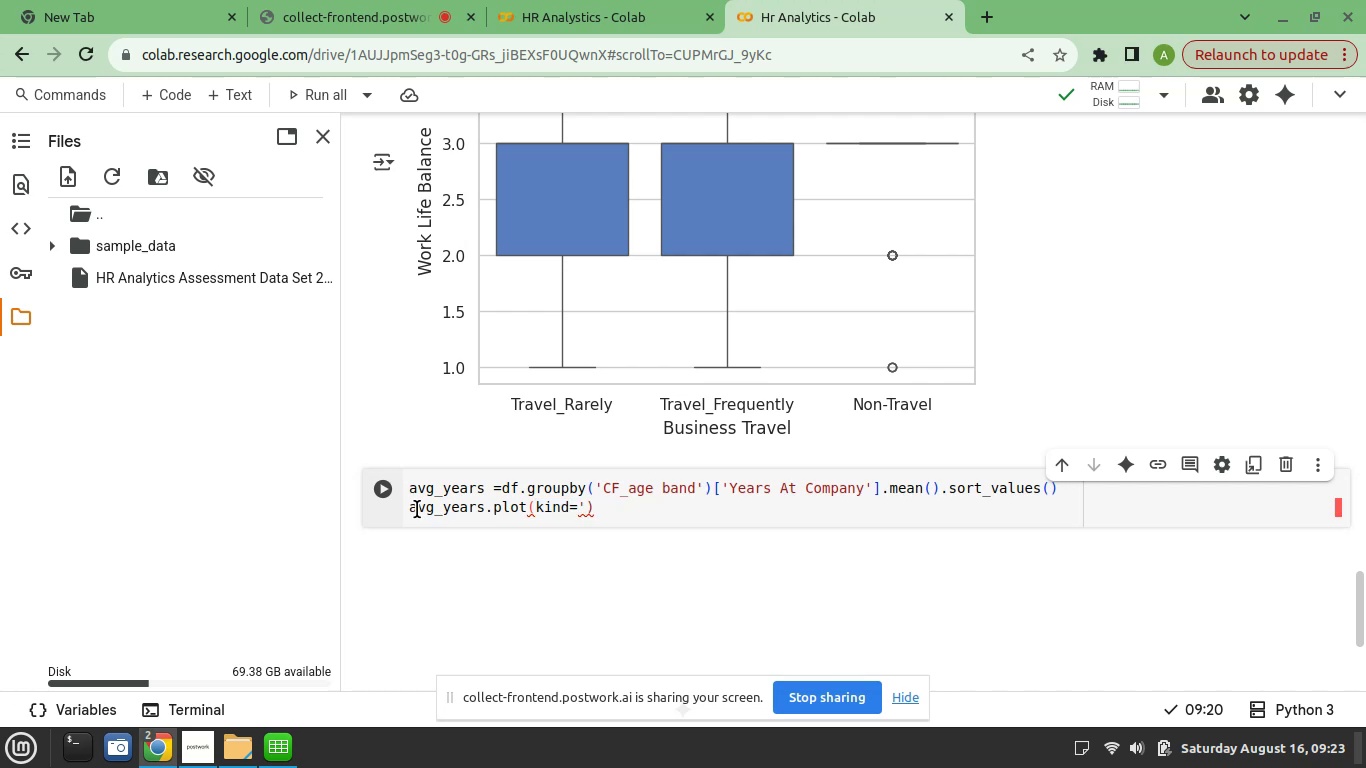 
type(bar')
 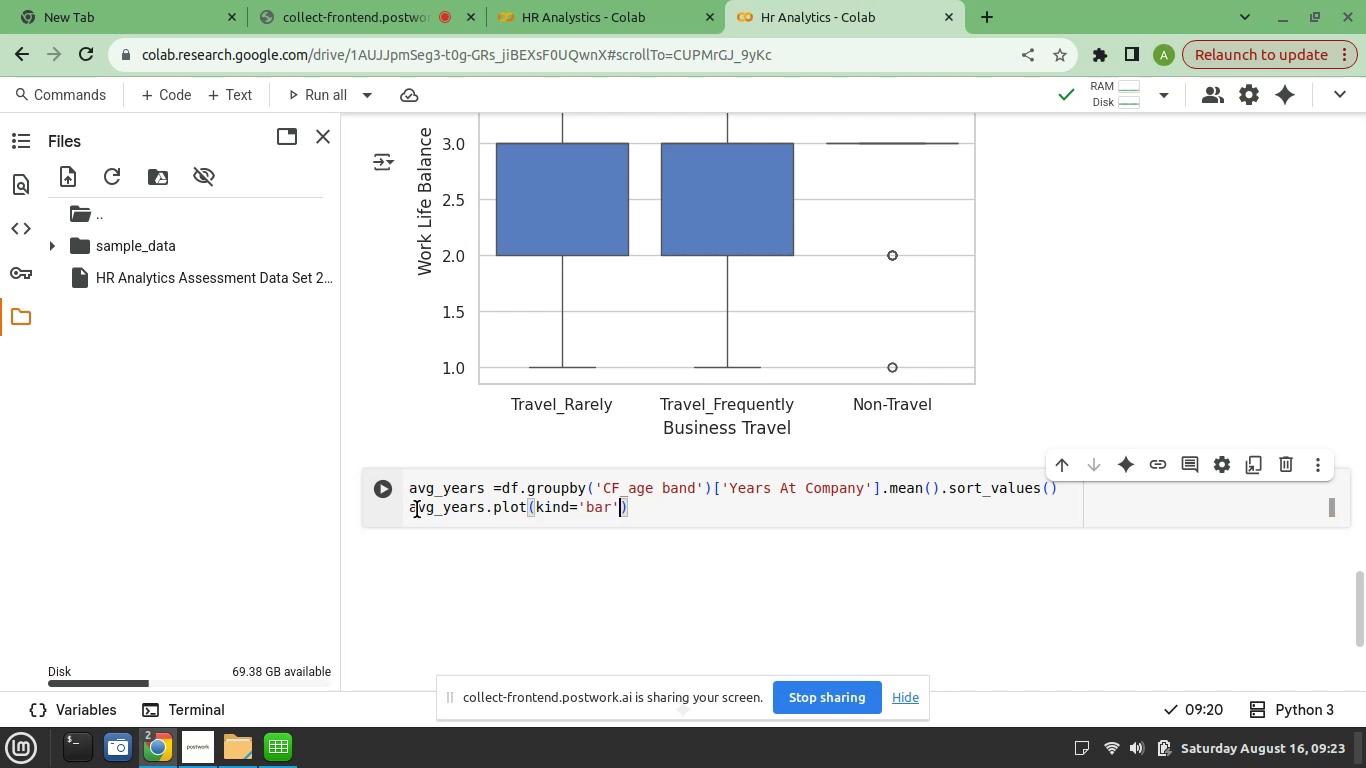 
key(ArrowRight)
 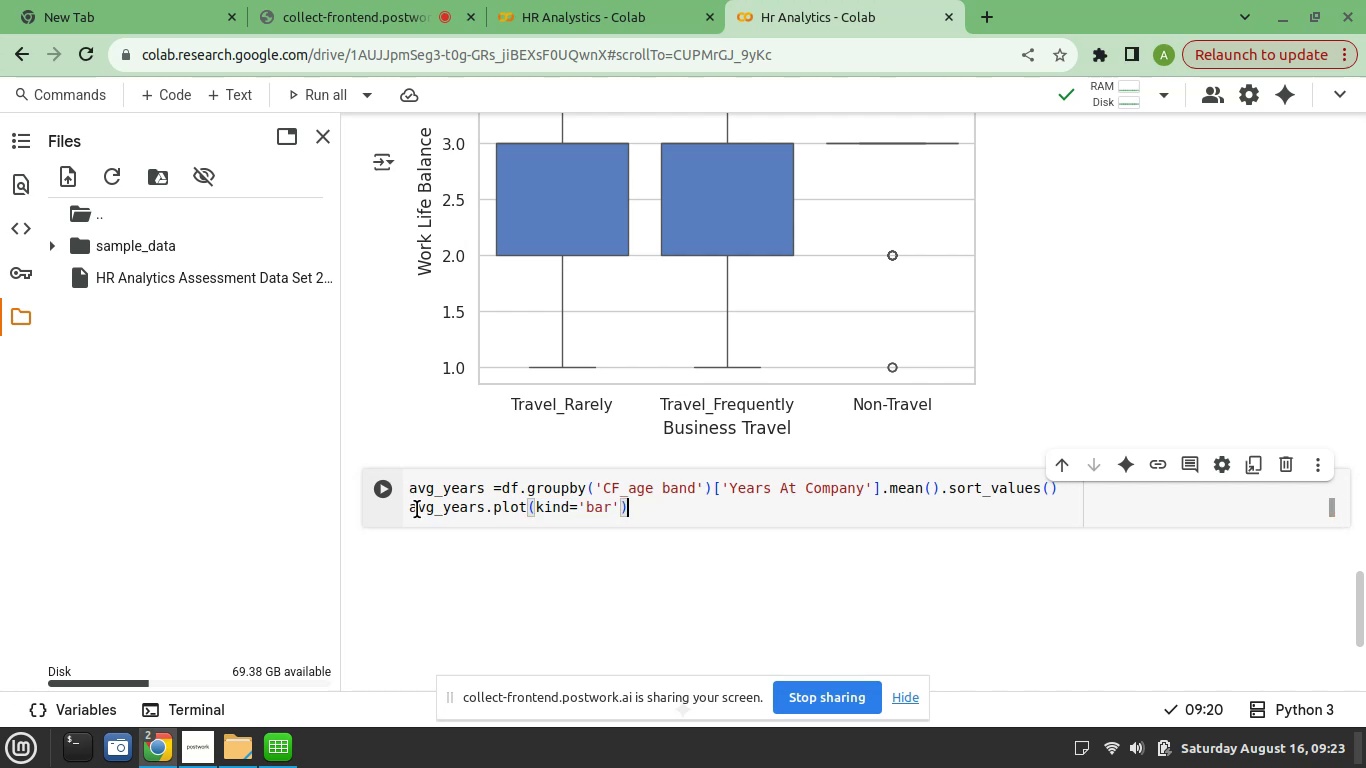 
type(,)
key(Backspace)
key(Backspace)
type(, color='skyblue)
 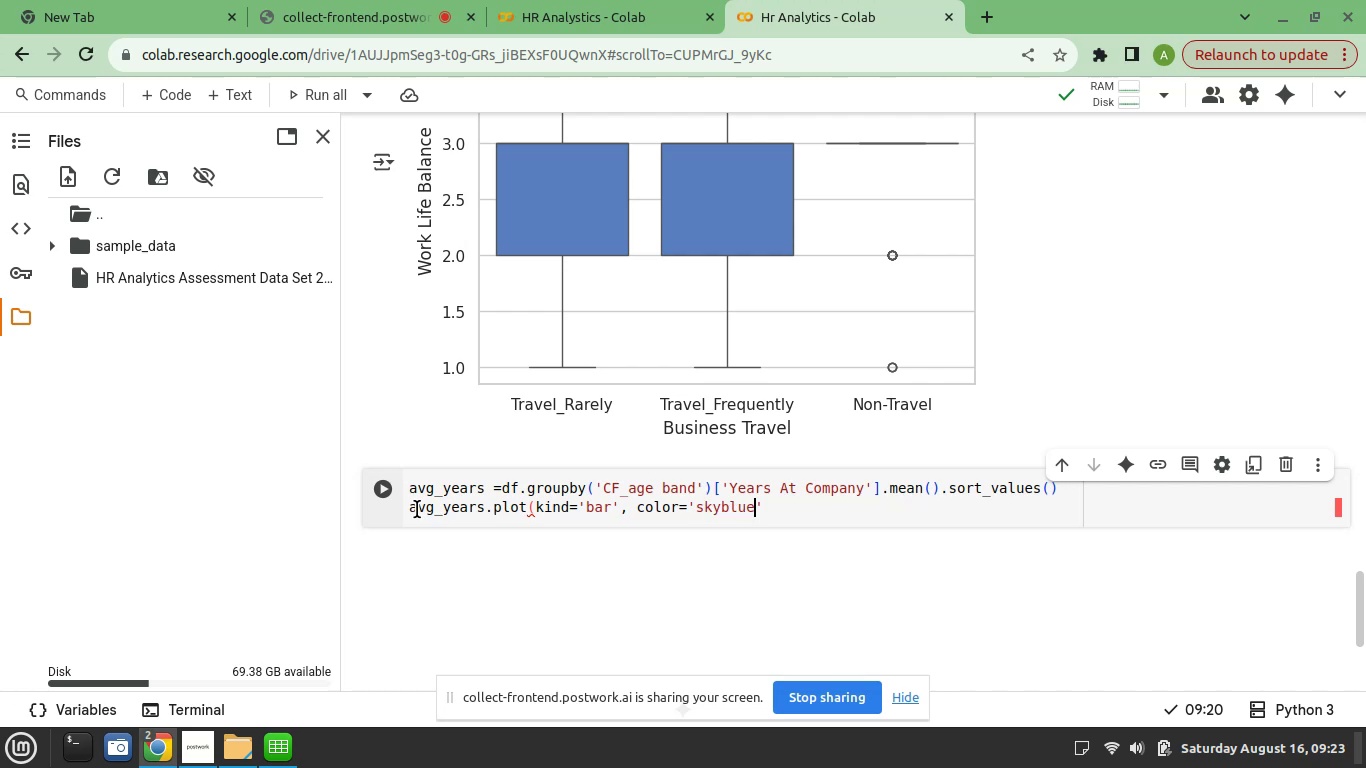 
key(ArrowRight)
 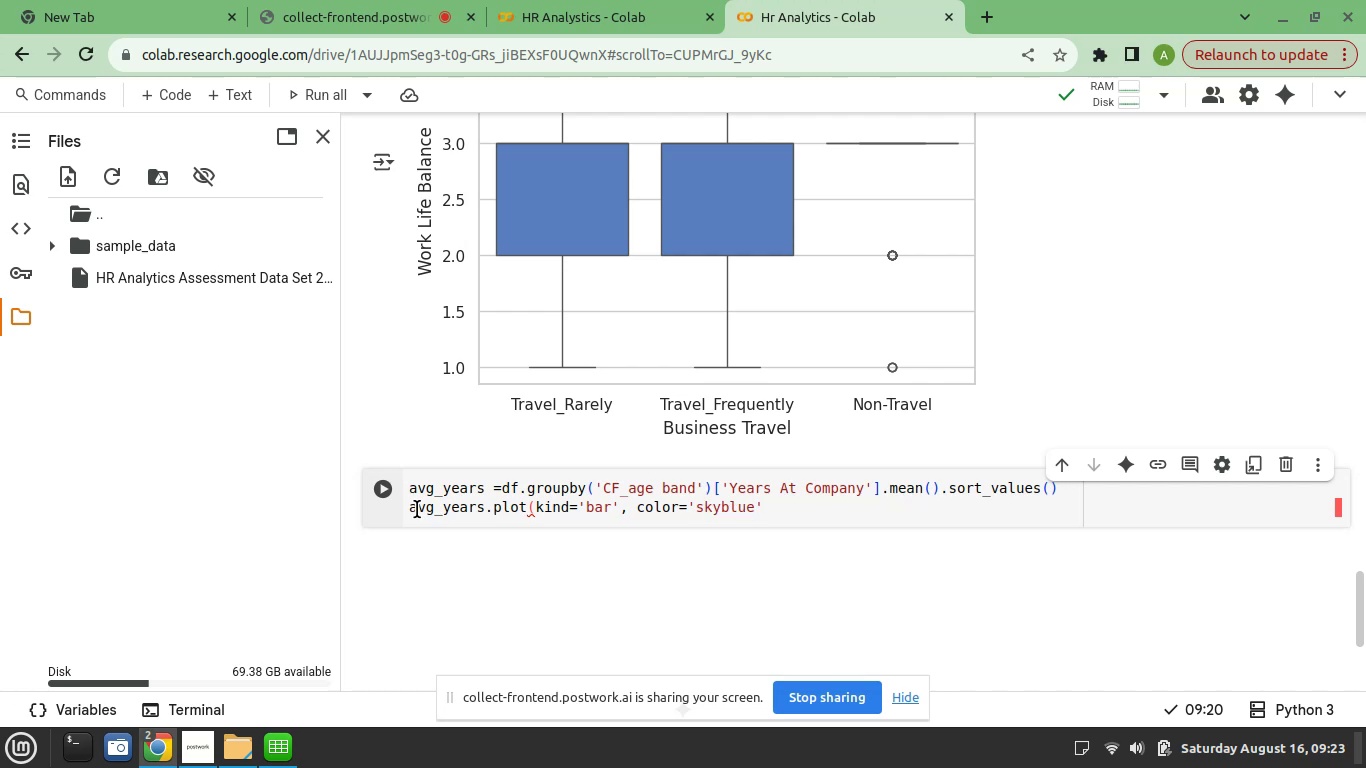 
key(Shift+0)
 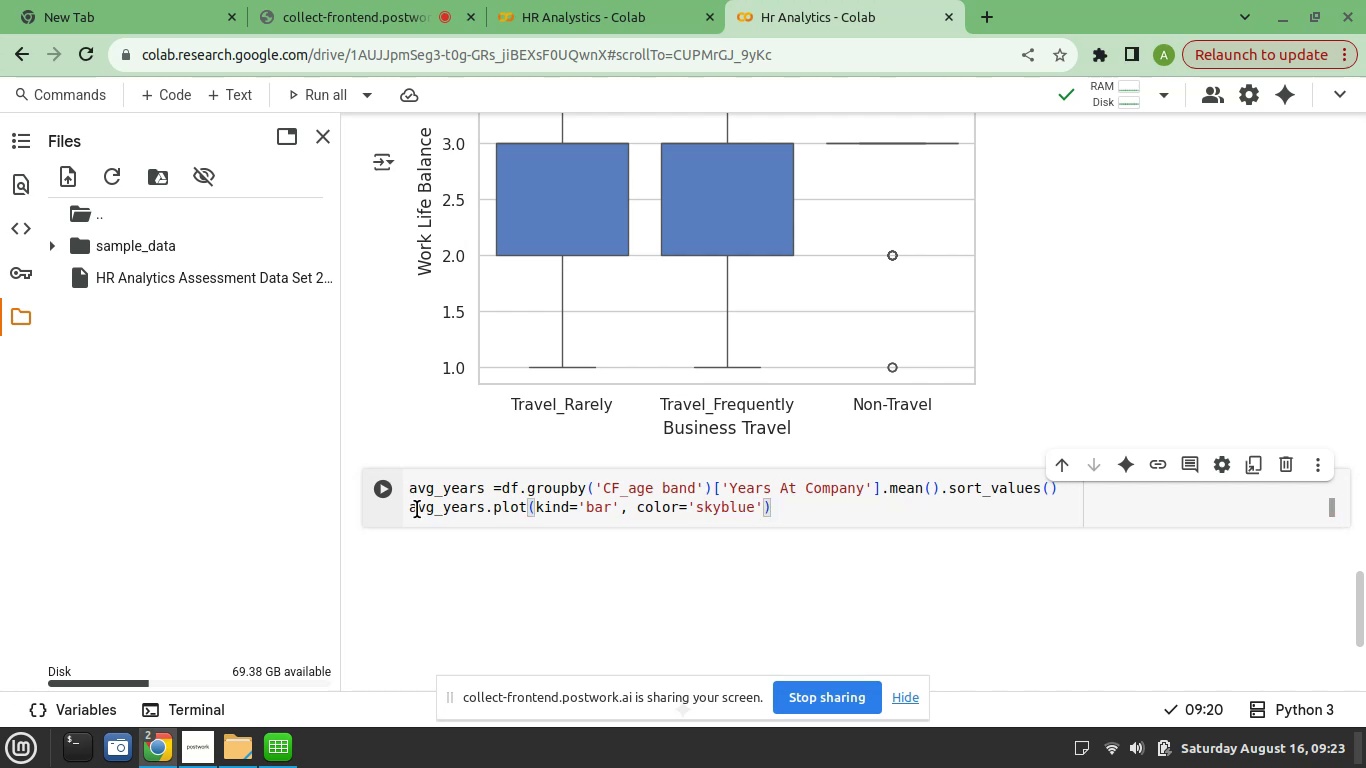 
key(ArrowRight)
 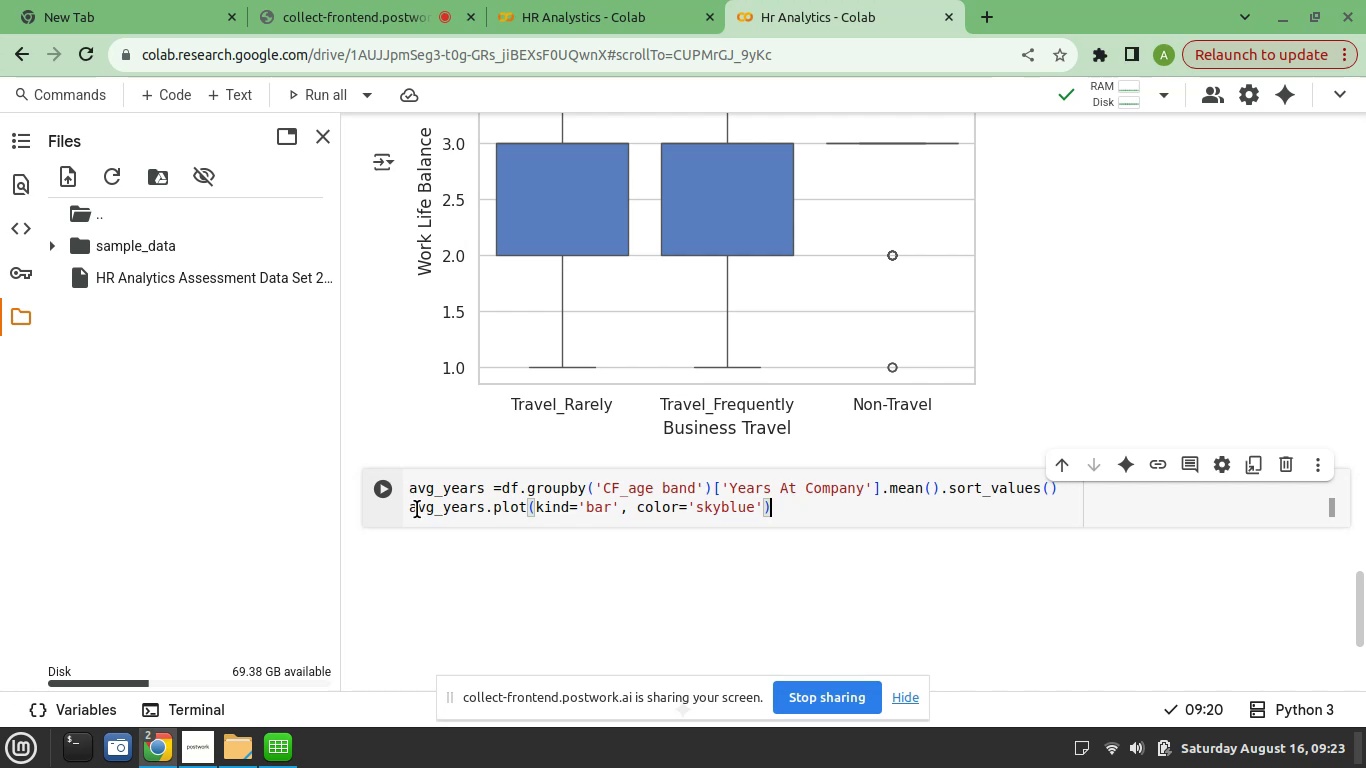 
key(Enter)
 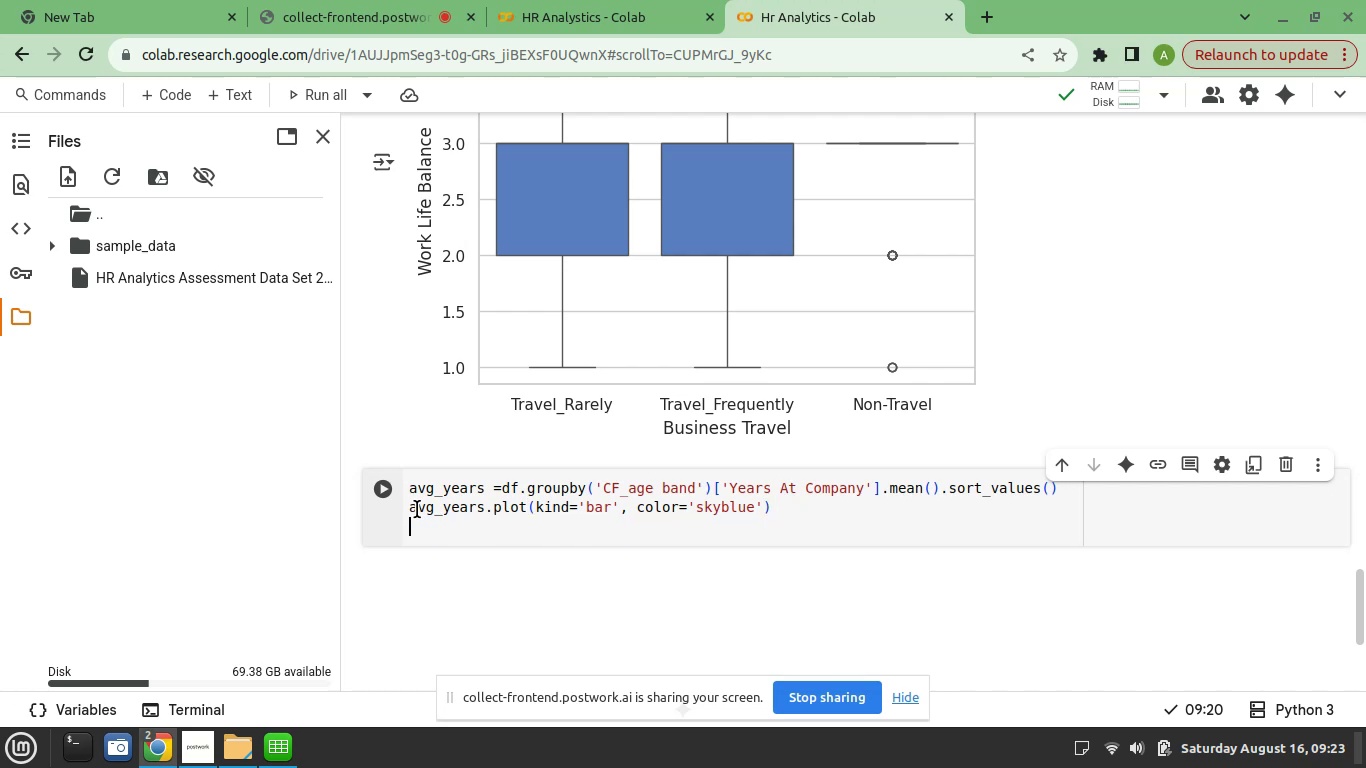 
type(plt.title("Average Years at )
 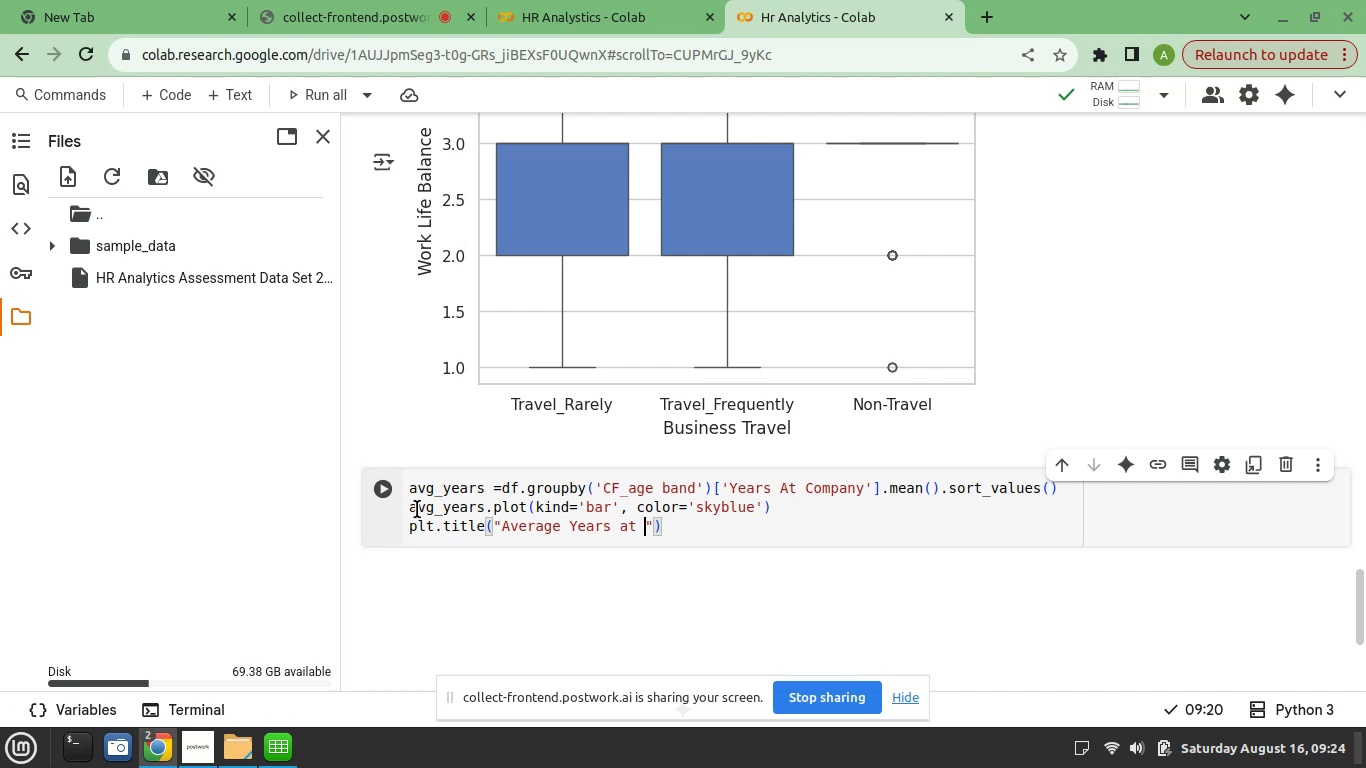 
type(Company by Age Band)
 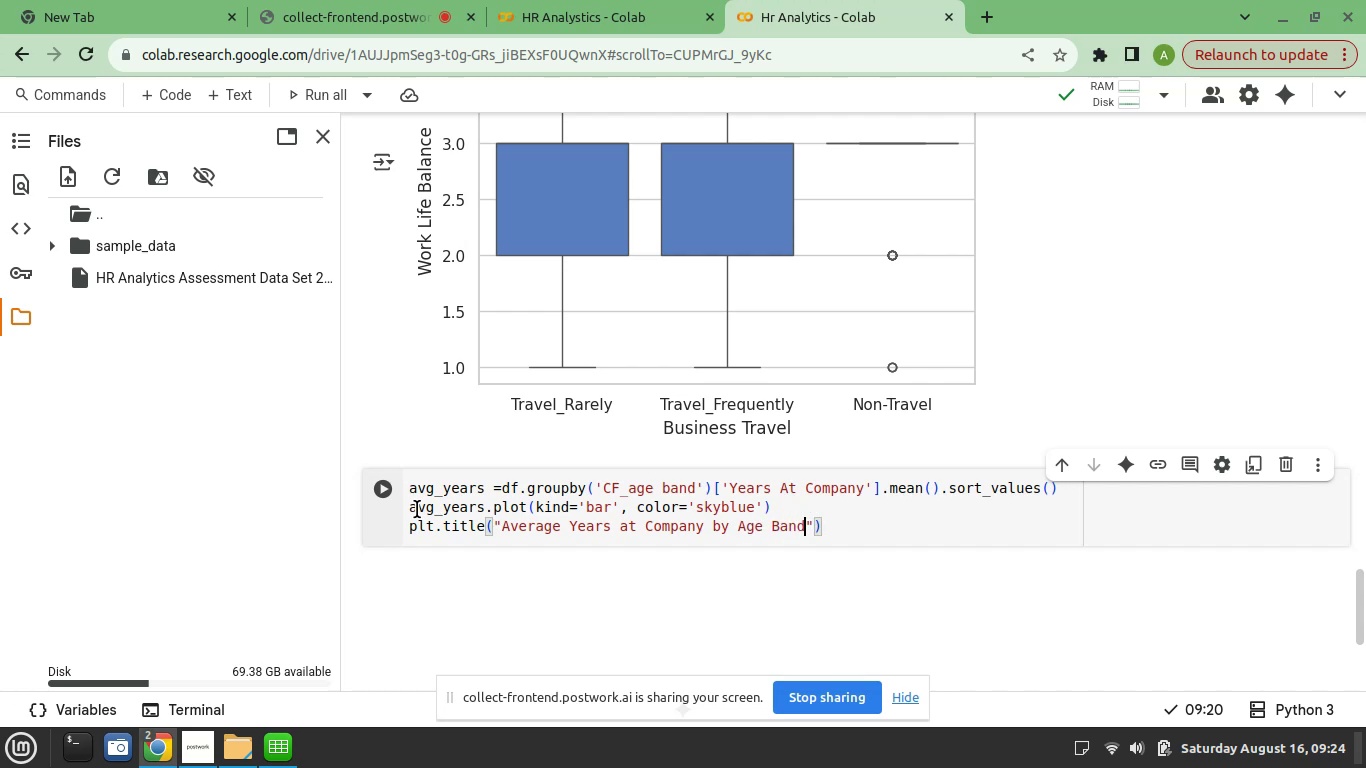 
wait(37.47)
 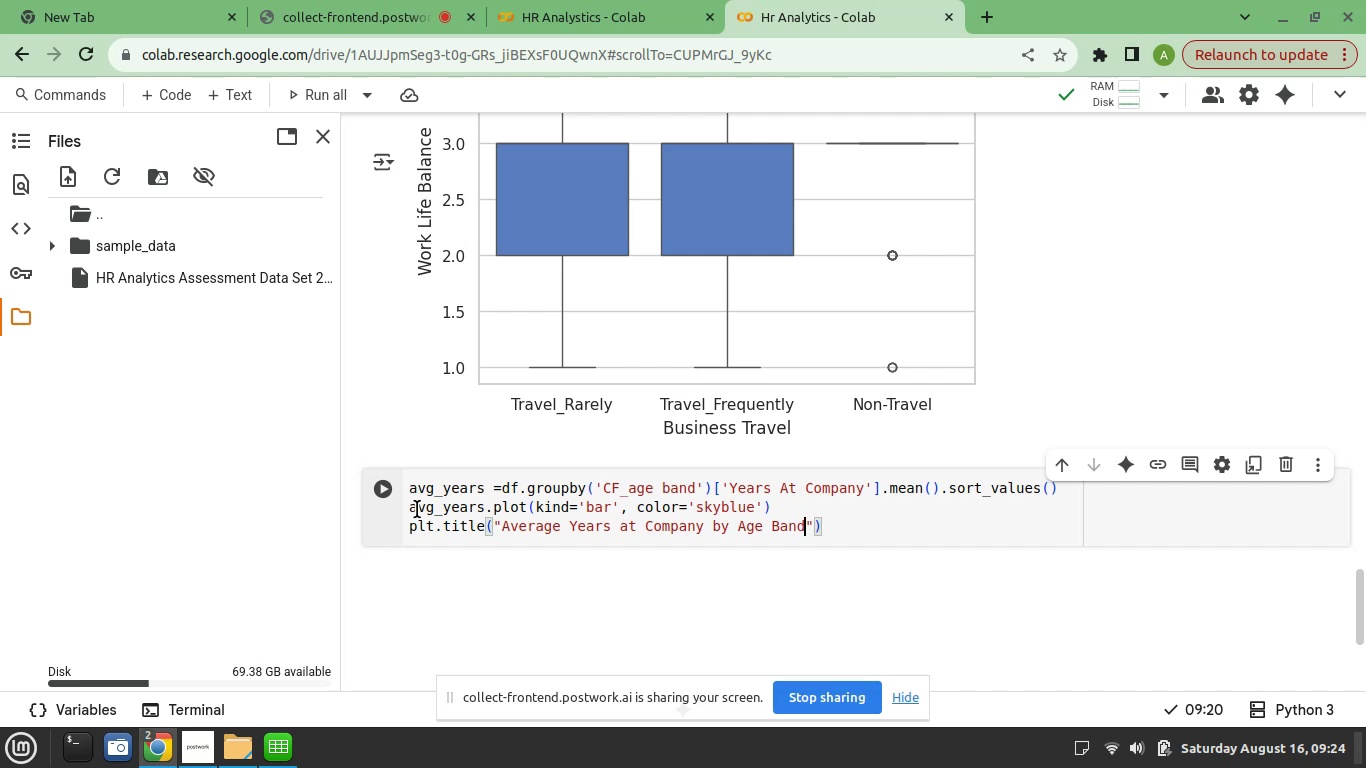 
key(ArrowRight)
 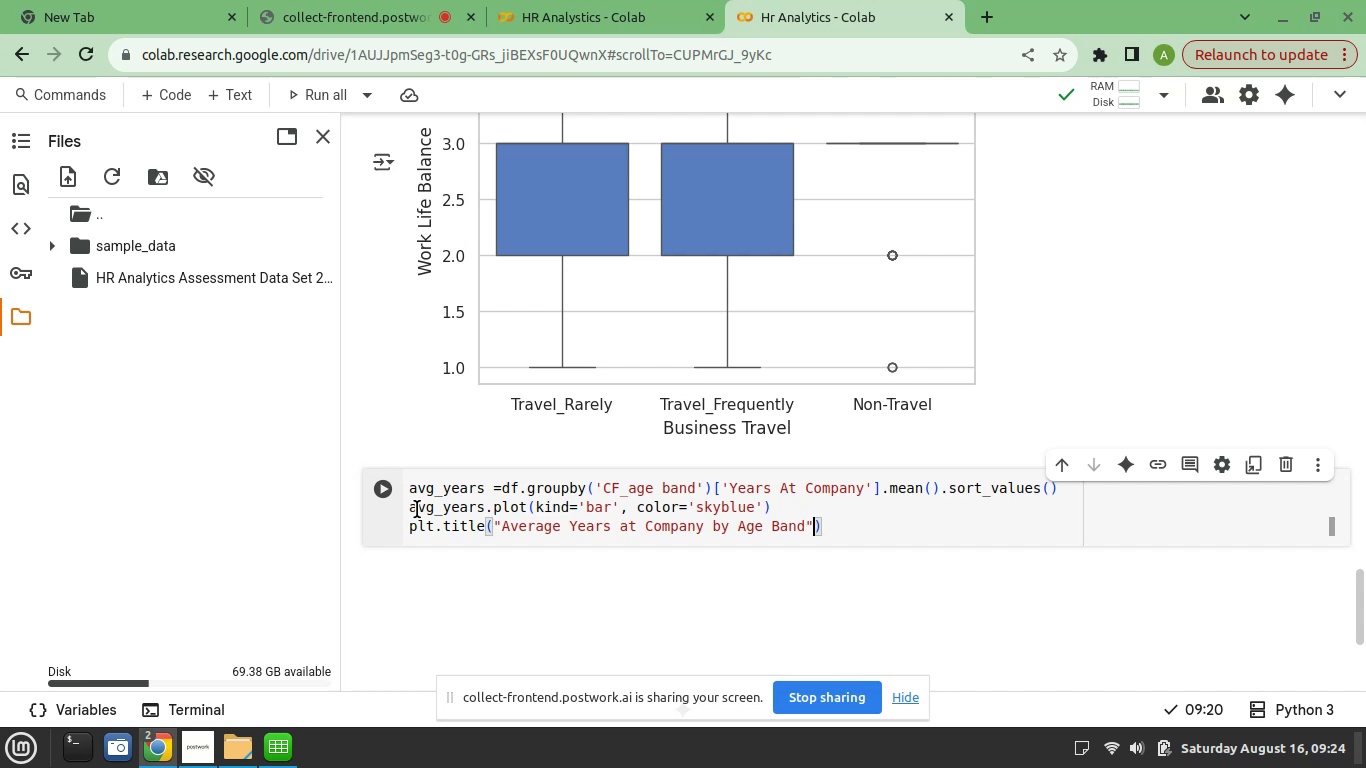 
key(ArrowRight)
 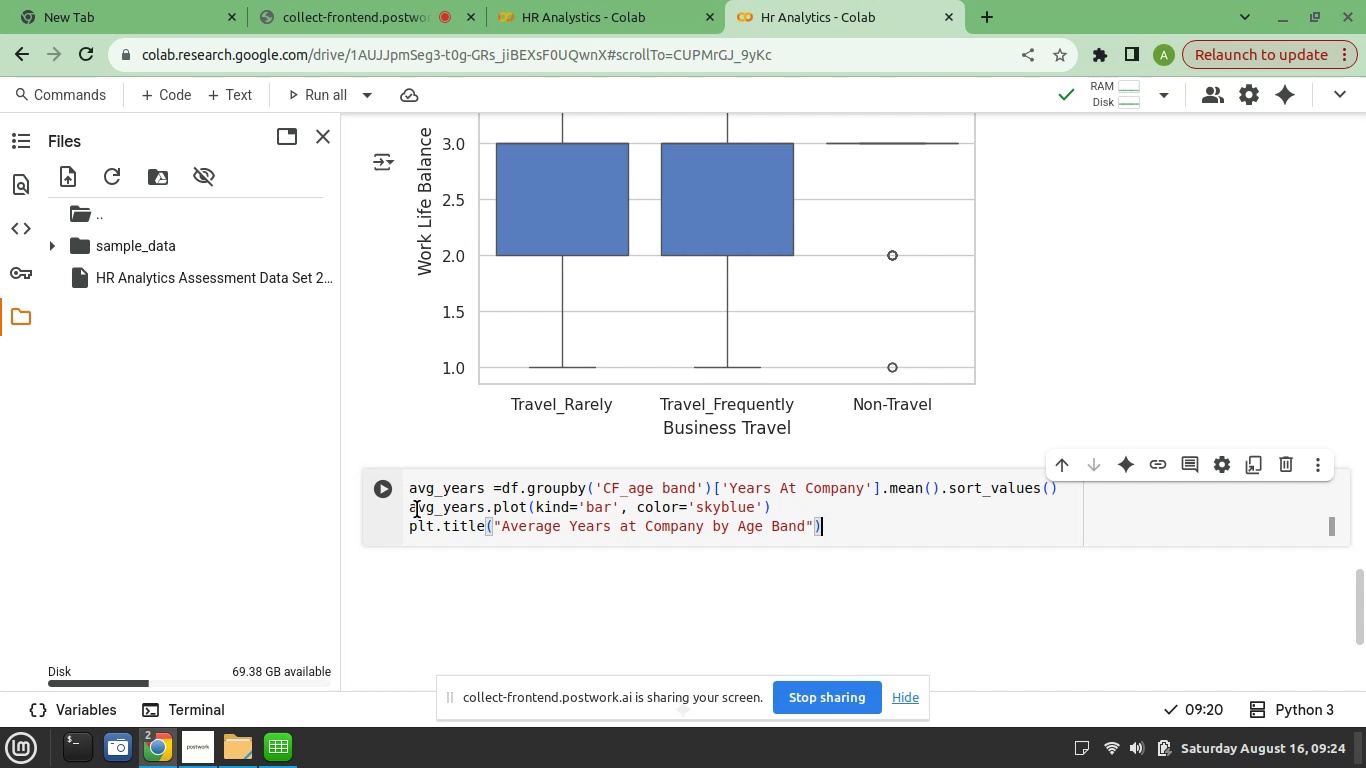 
key(Enter)
 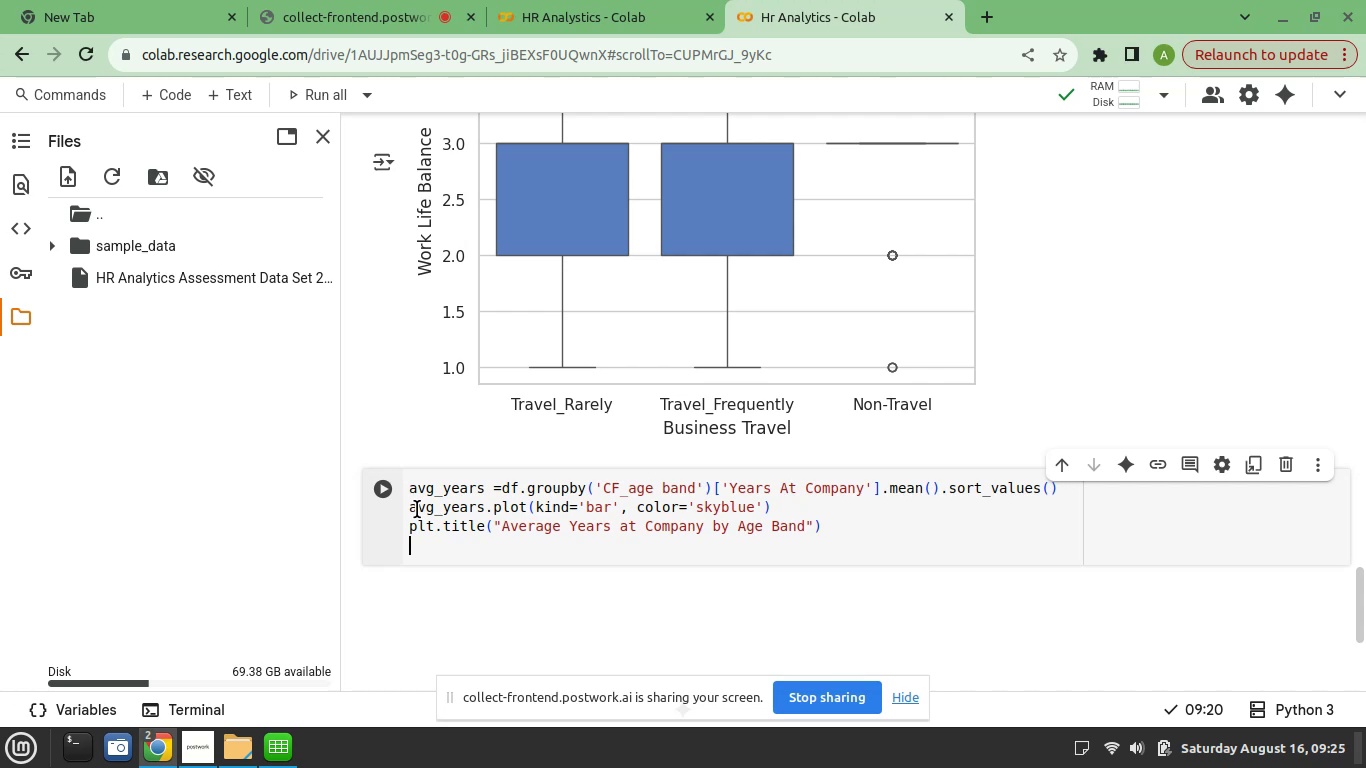 
wait(13.45)
 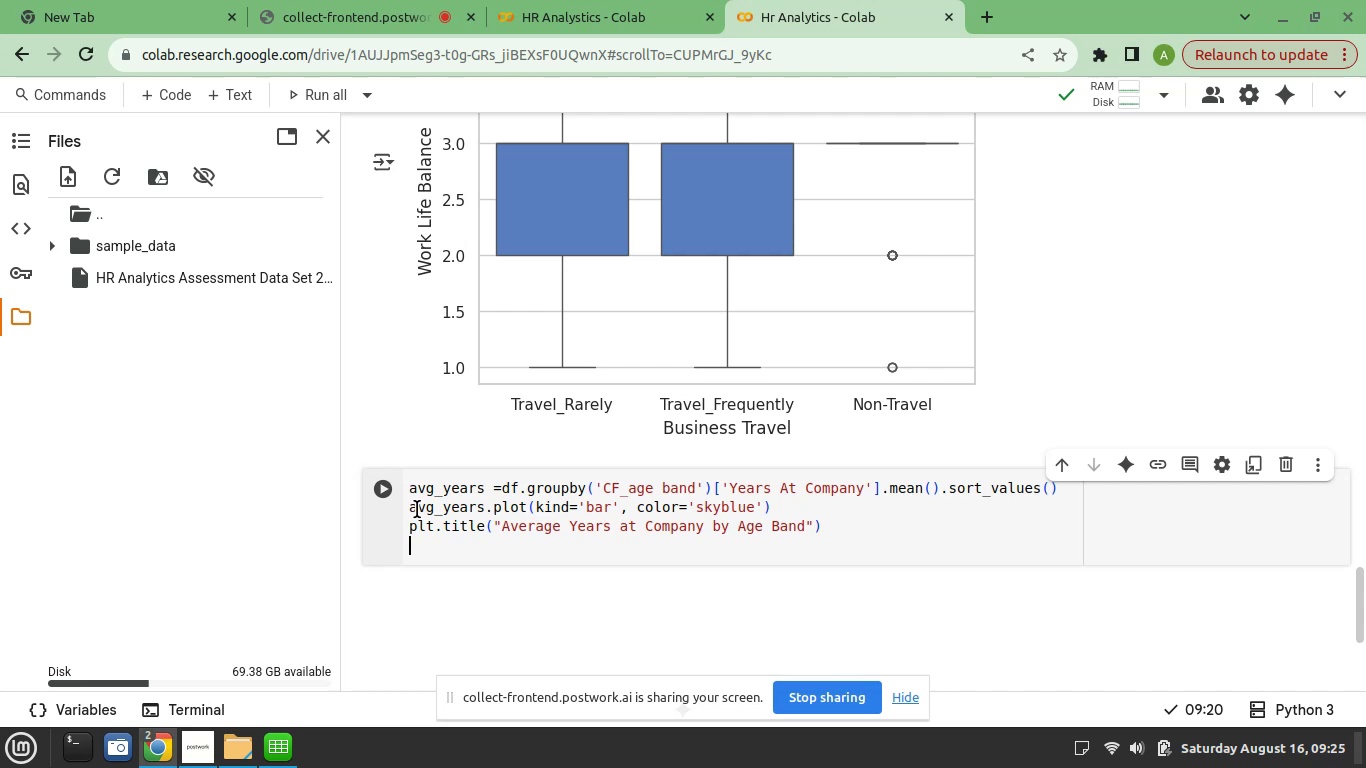 
type(plt.shiw()
 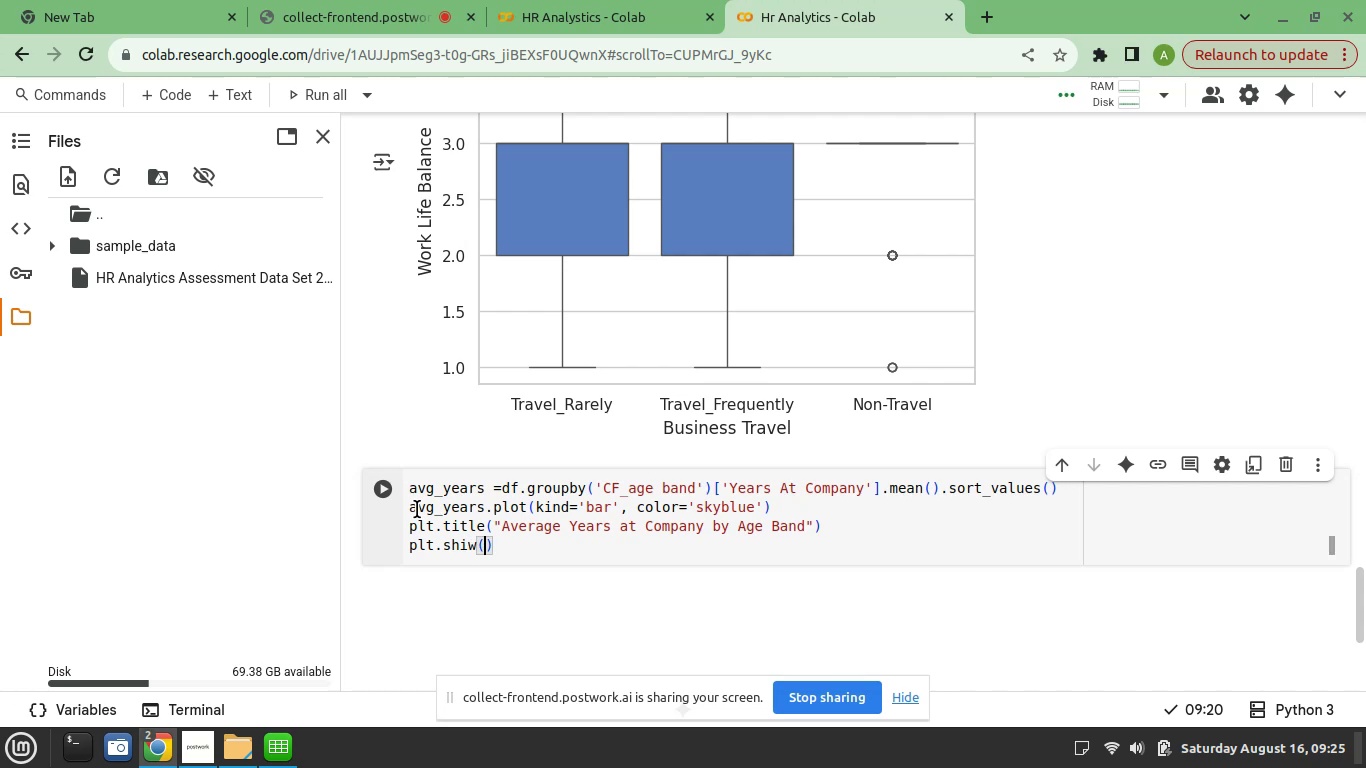 
key(ArrowLeft)
 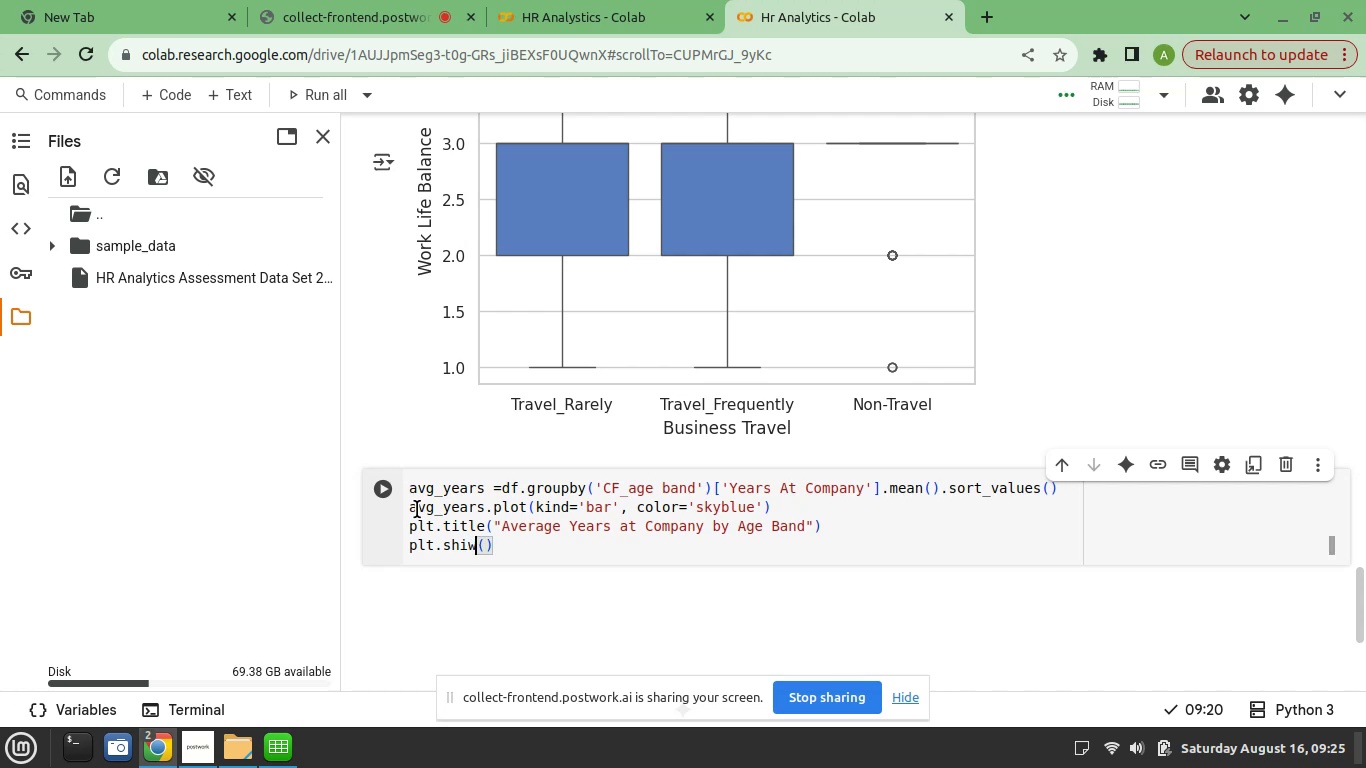 
key(ArrowLeft)
 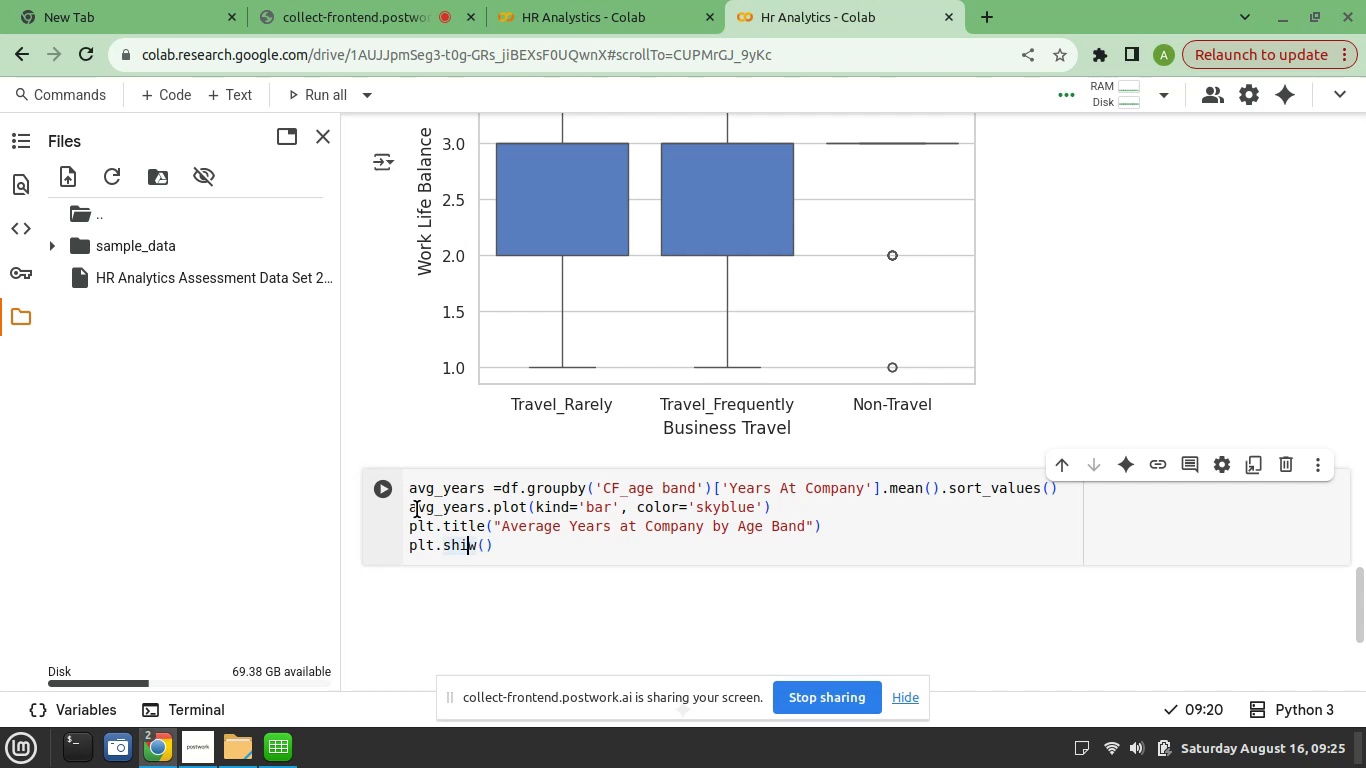 
key(Backspace)
 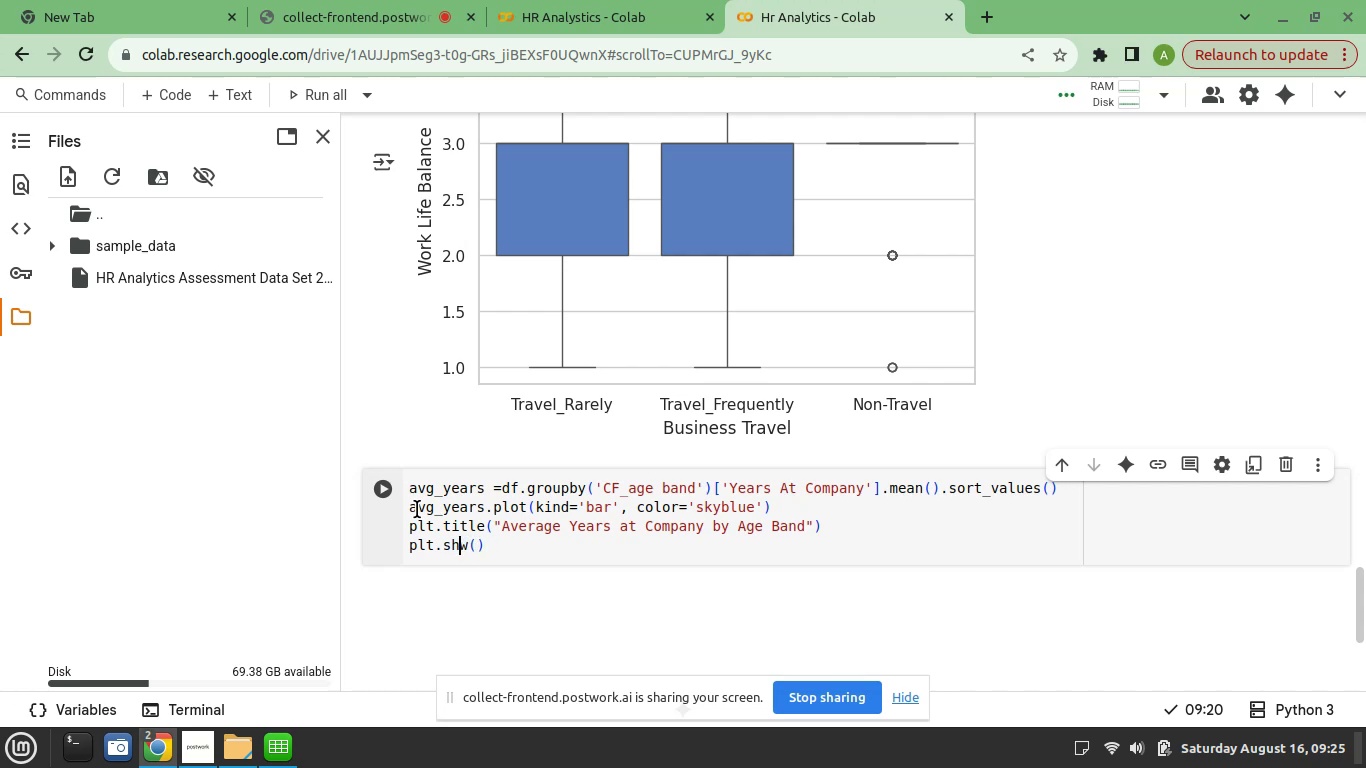 
key(O)
 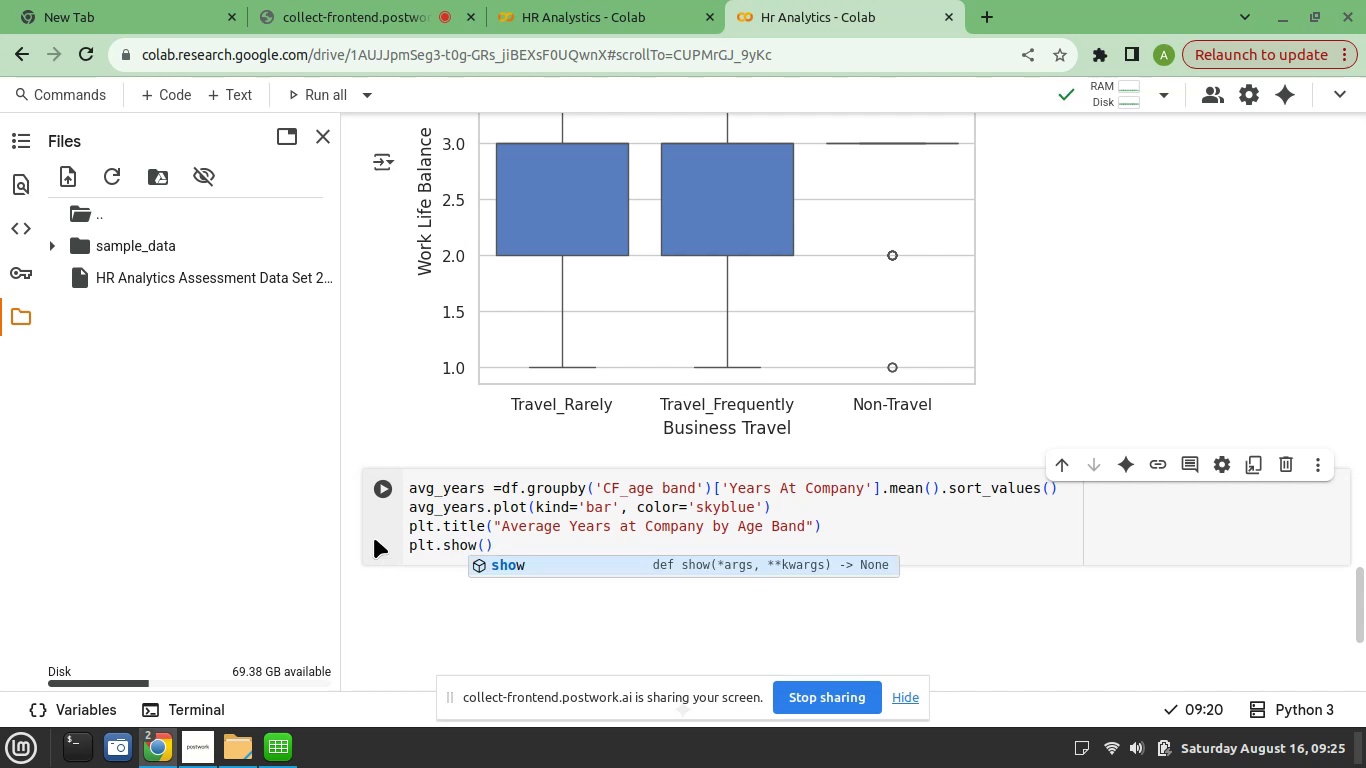 
left_click([379, 488])
 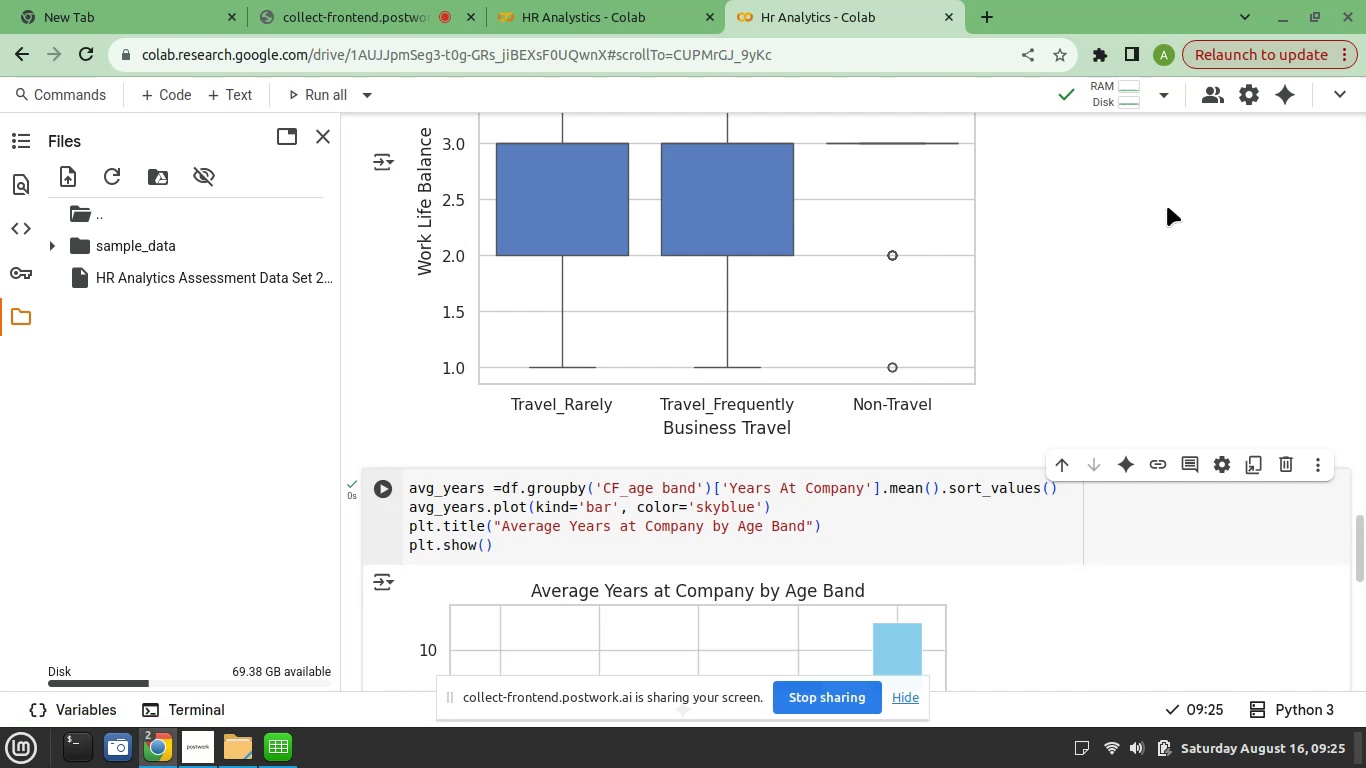 
mouse_move([1317, 120])
 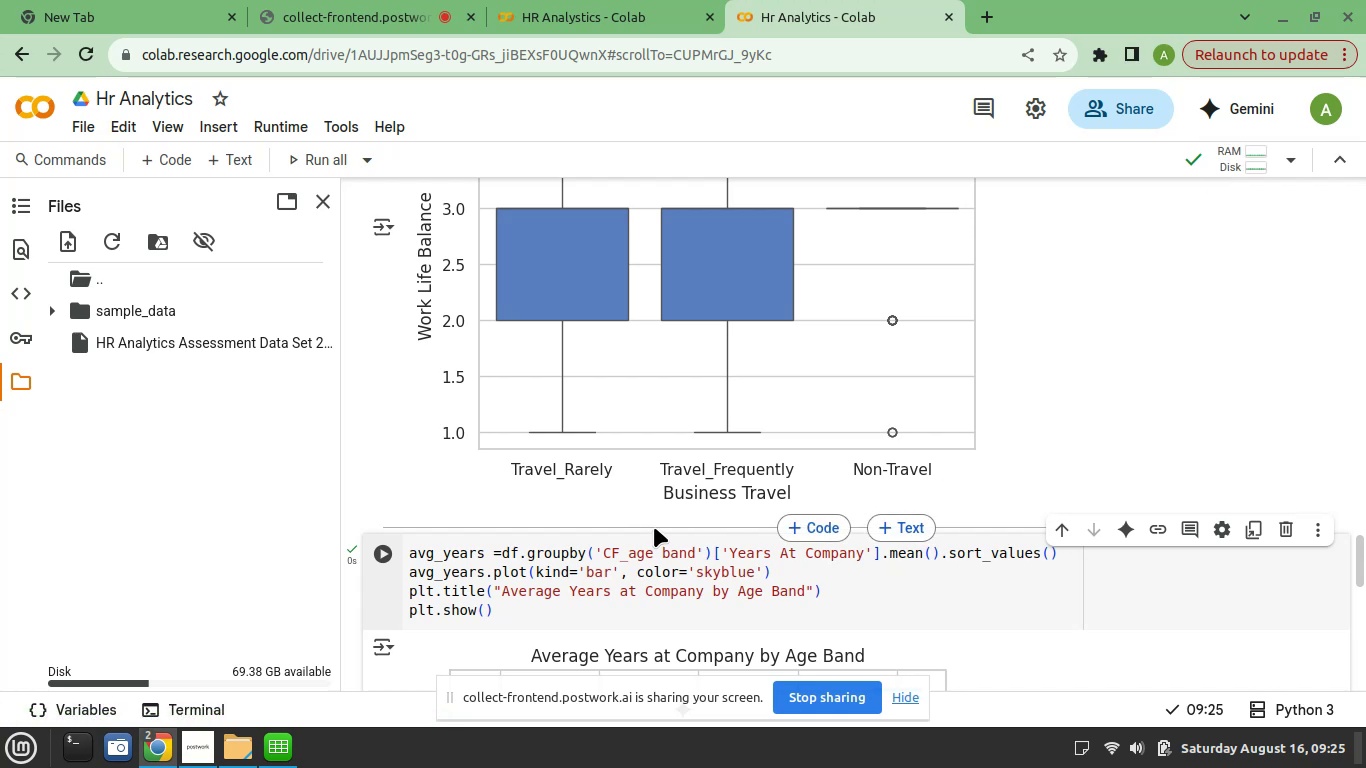 
scroll: coordinate [634, 517], scroll_direction: down, amount: 5.0
 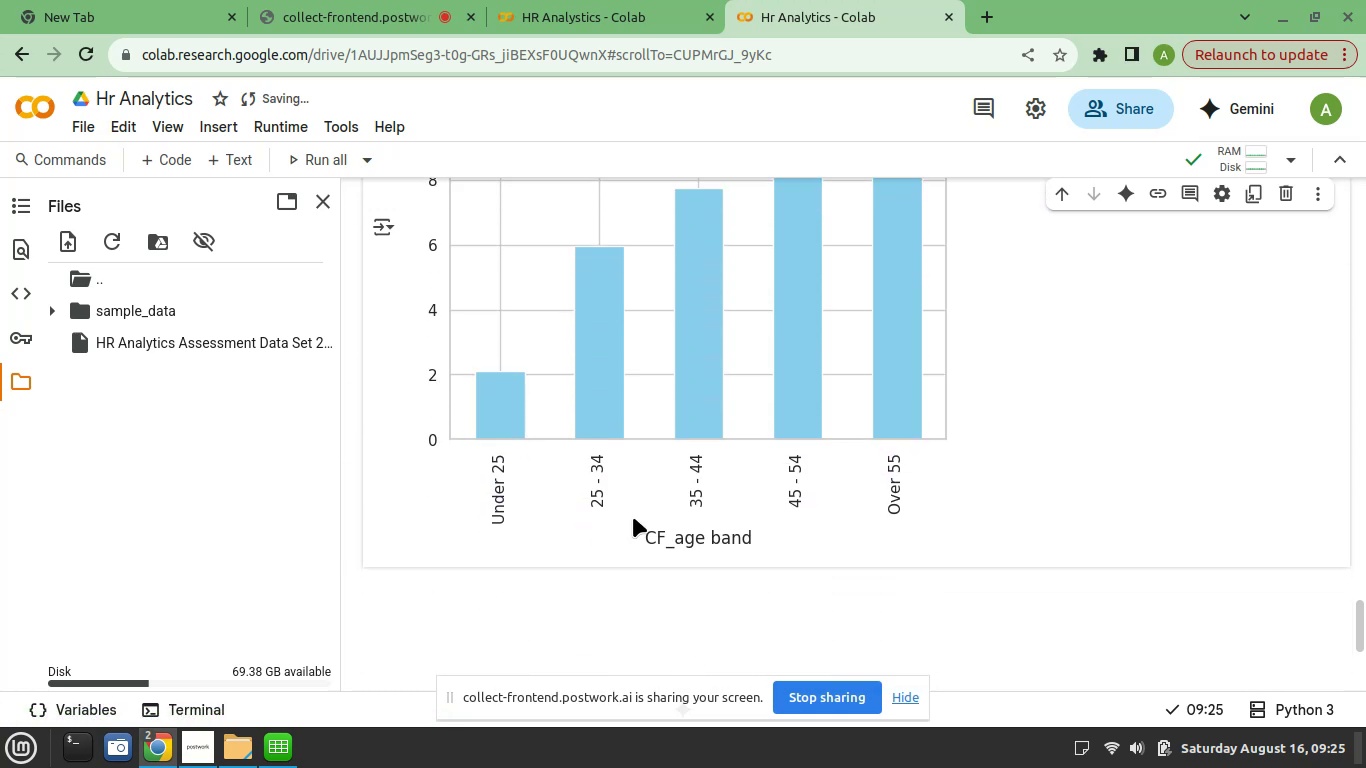 
scroll: coordinate [633, 517], scroll_direction: up, amount: 3.0
 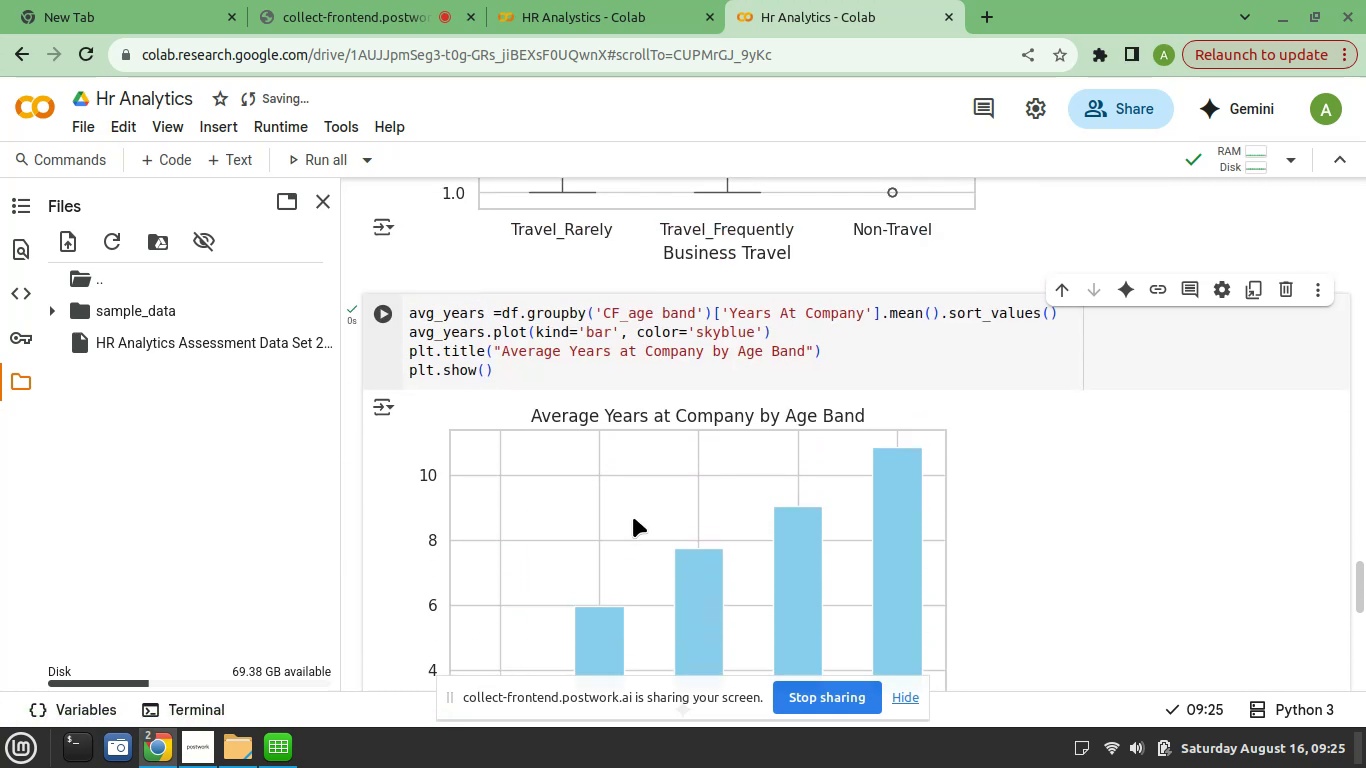 
scroll: coordinate [632, 517], scroll_direction: down, amount: 4.0
 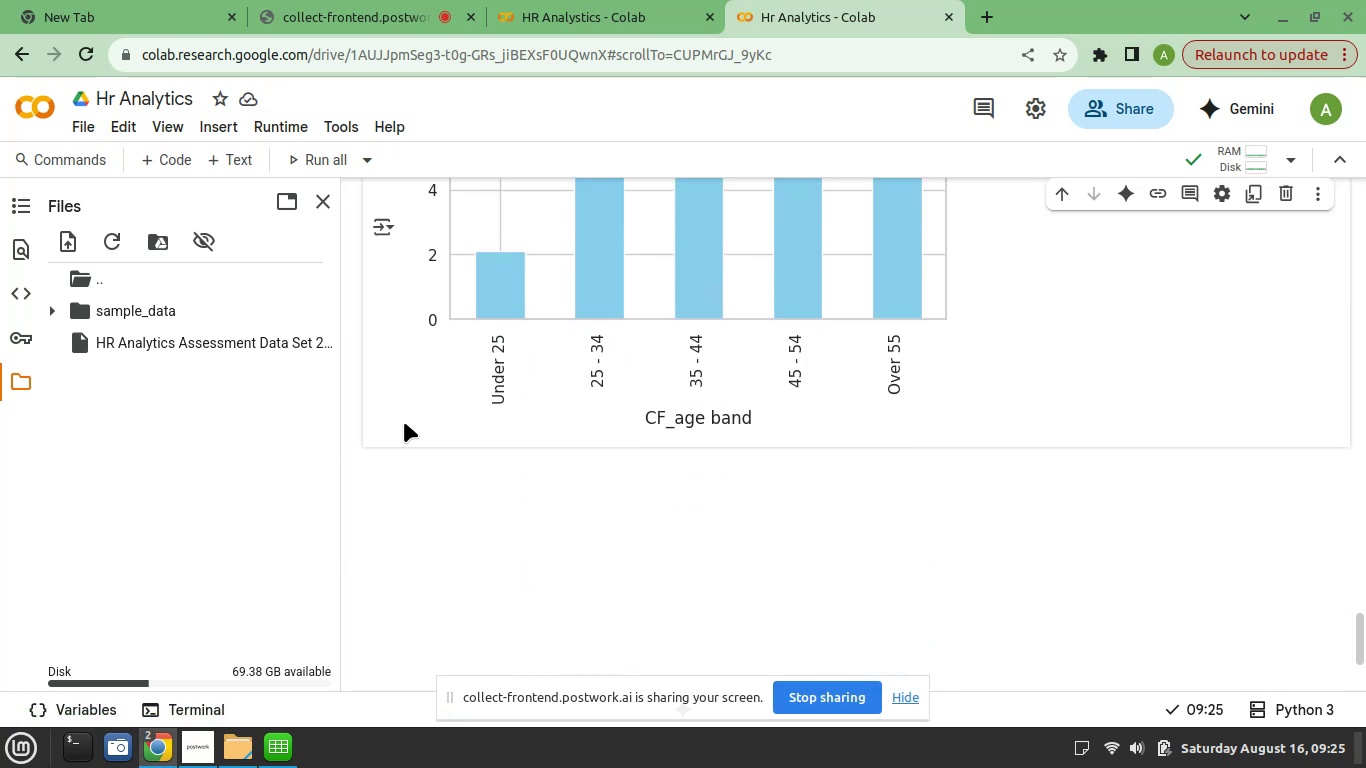 
scroll: coordinate [425, 414], scroll_direction: up, amount: 14.0
 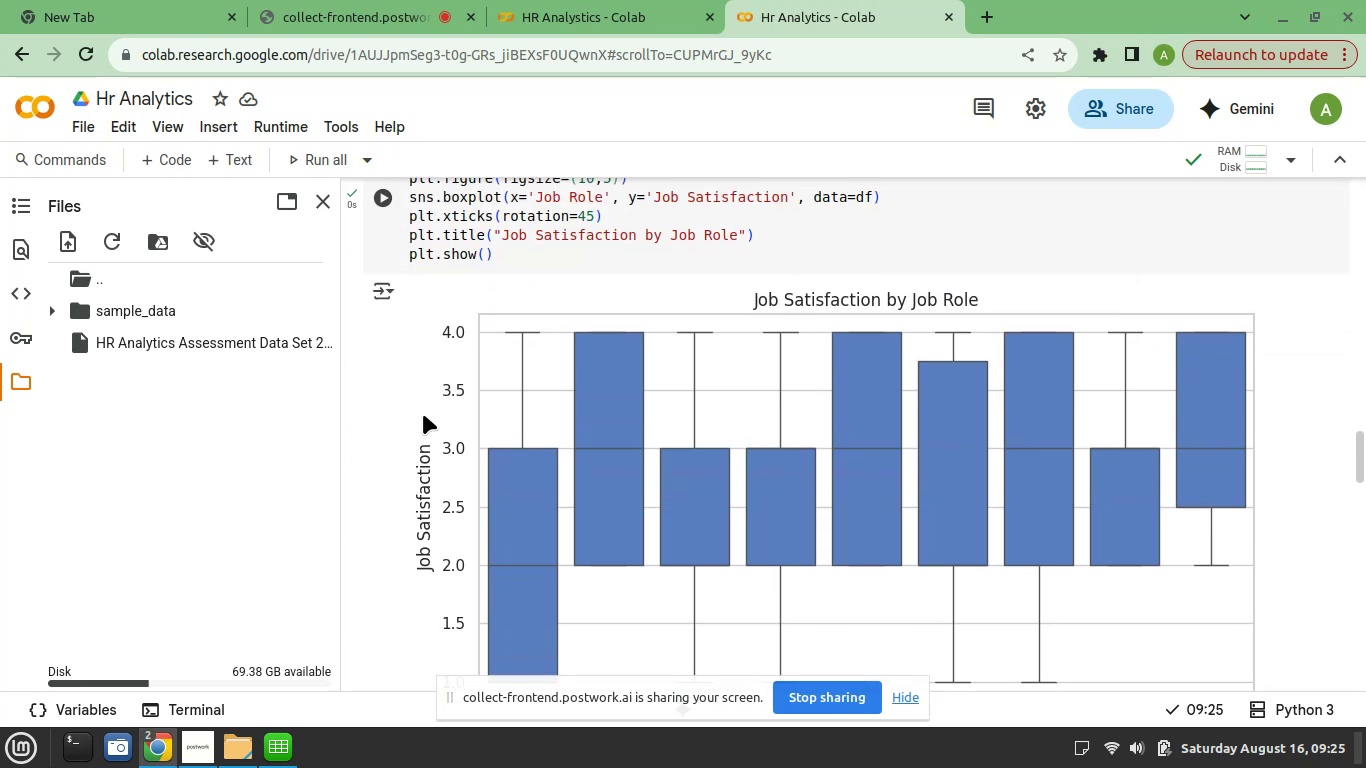 
wait(10.62)
 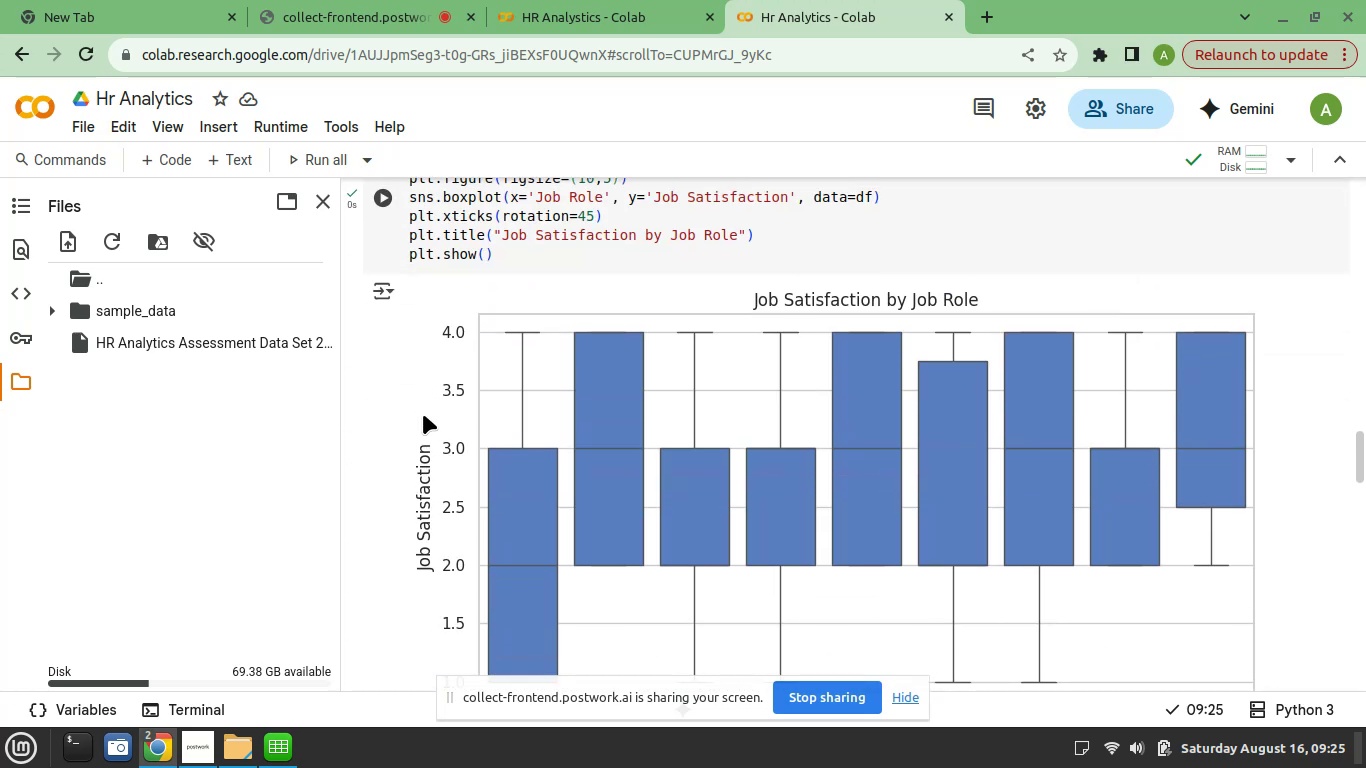 
scroll: coordinate [411, 446], scroll_direction: down, amount: 15.0
 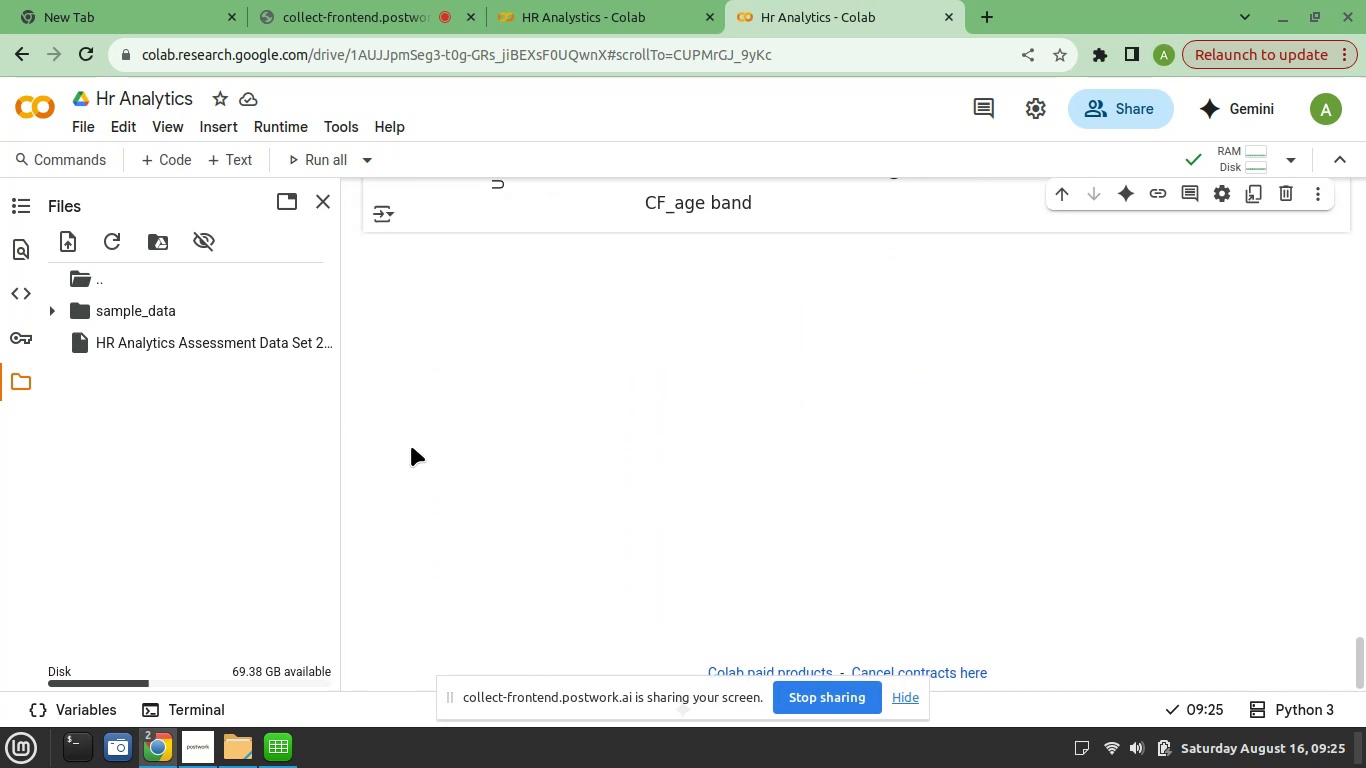 
scroll: coordinate [411, 446], scroll_direction: up, amount: 1.0
 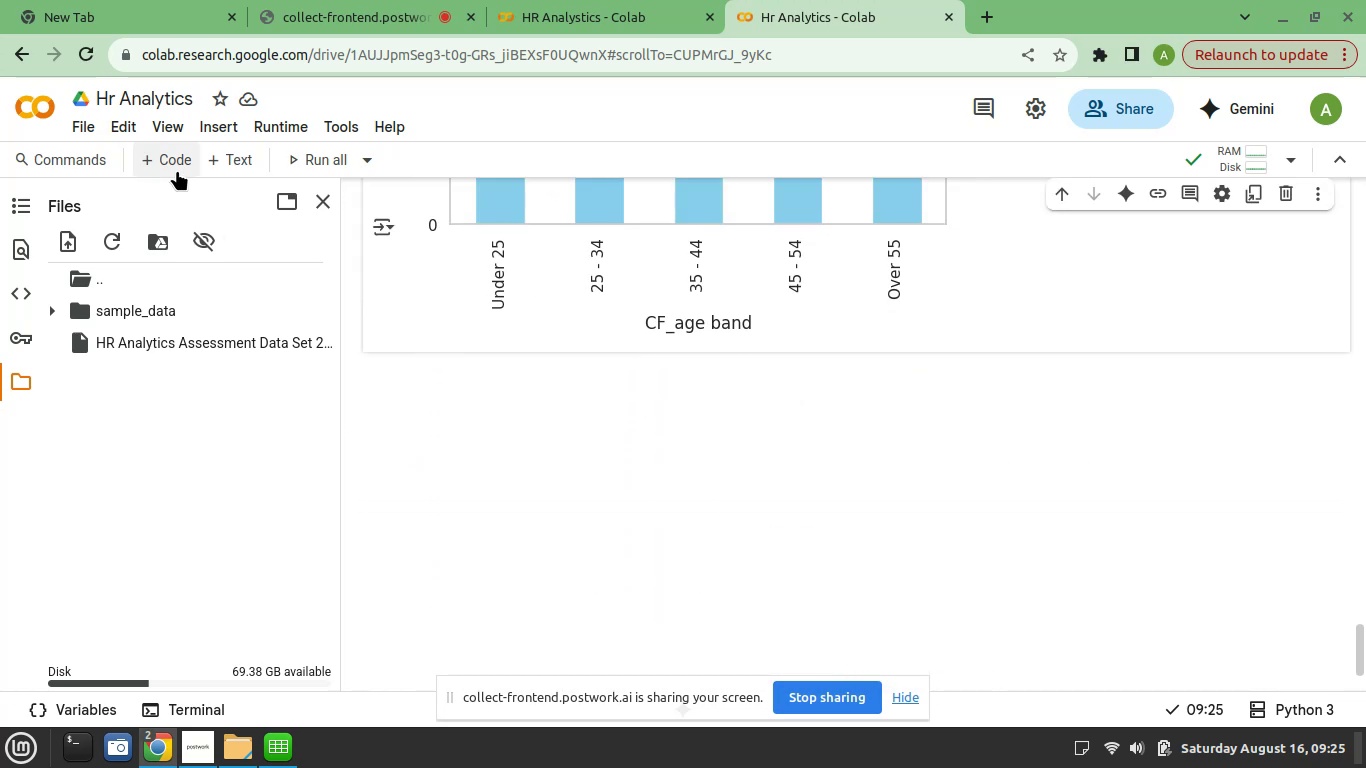 
left_click([159, 159])
 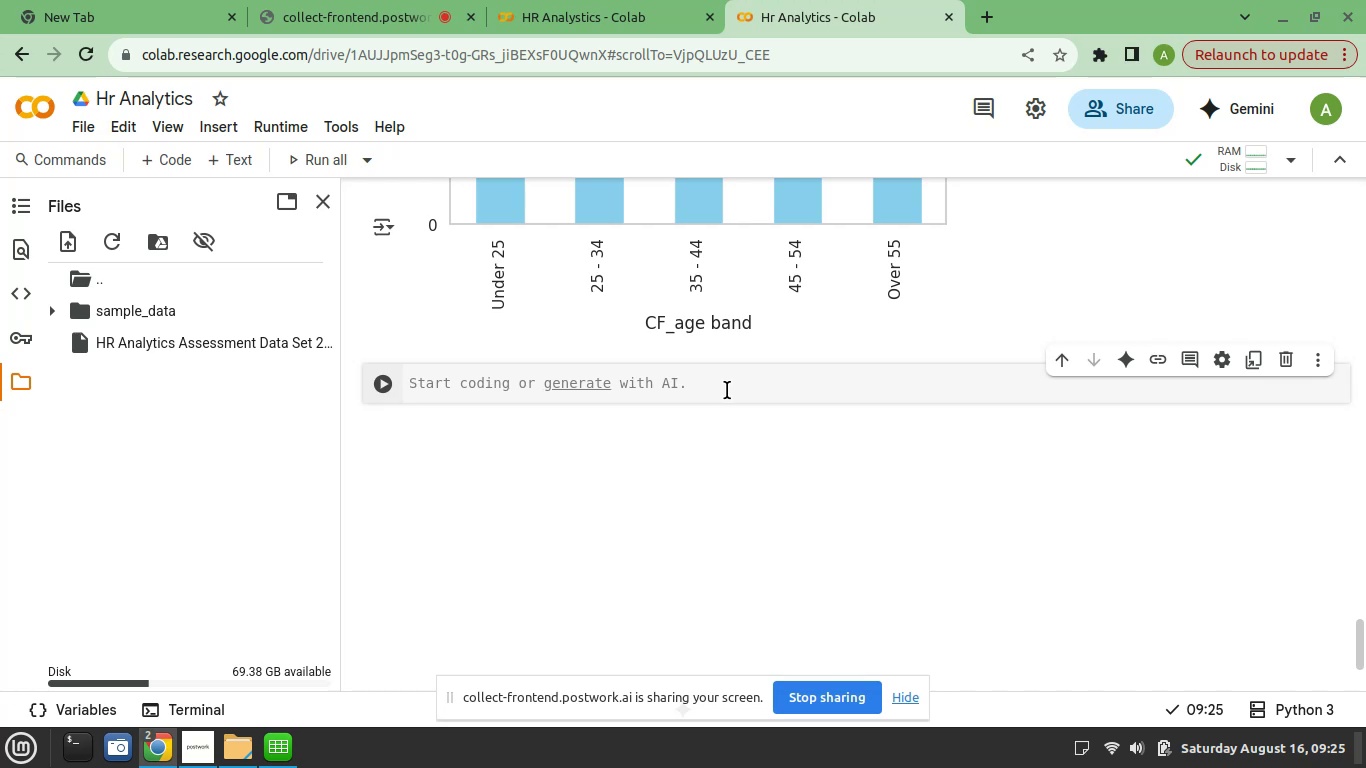 
scroll: coordinate [786, 345], scroll_direction: up, amount: 10.0
 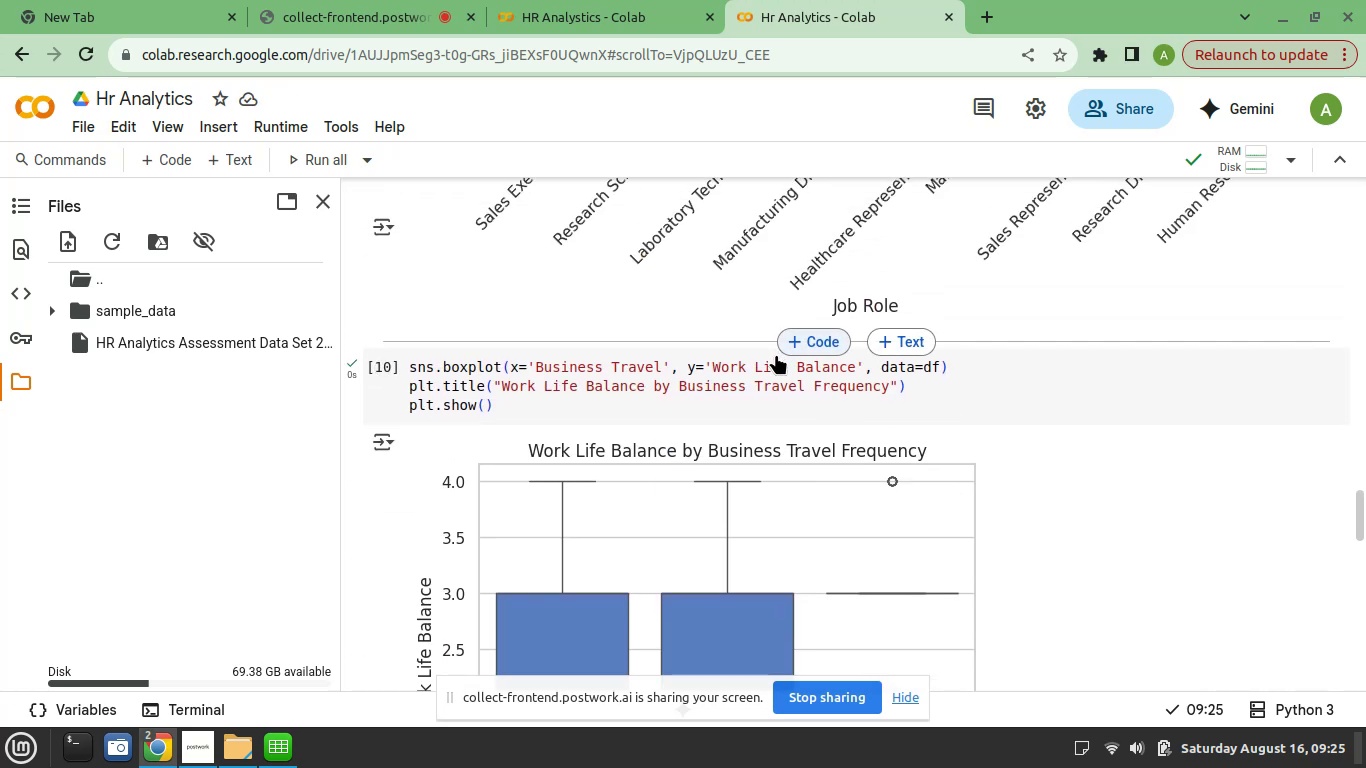 
scroll: coordinate [718, 550], scroll_direction: down, amount: 2.0
 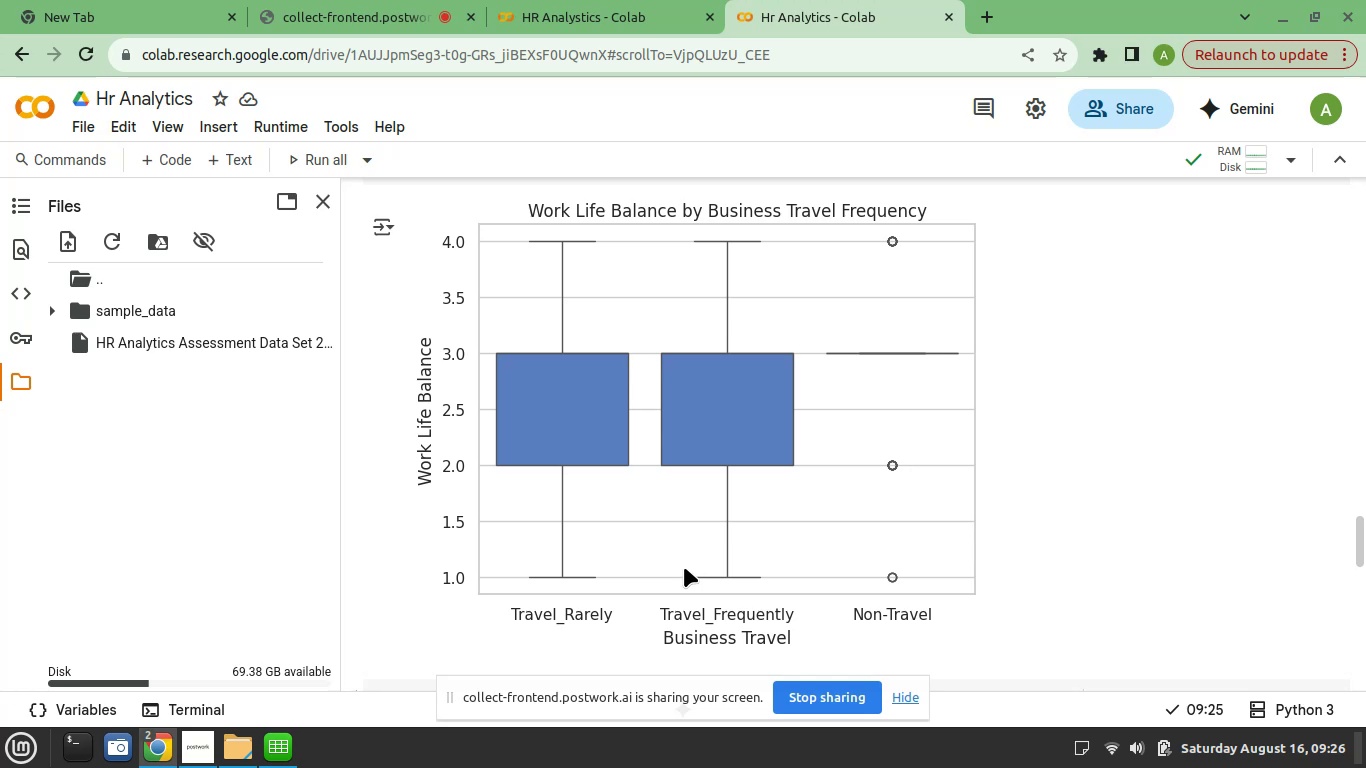 
wait(5.04)
 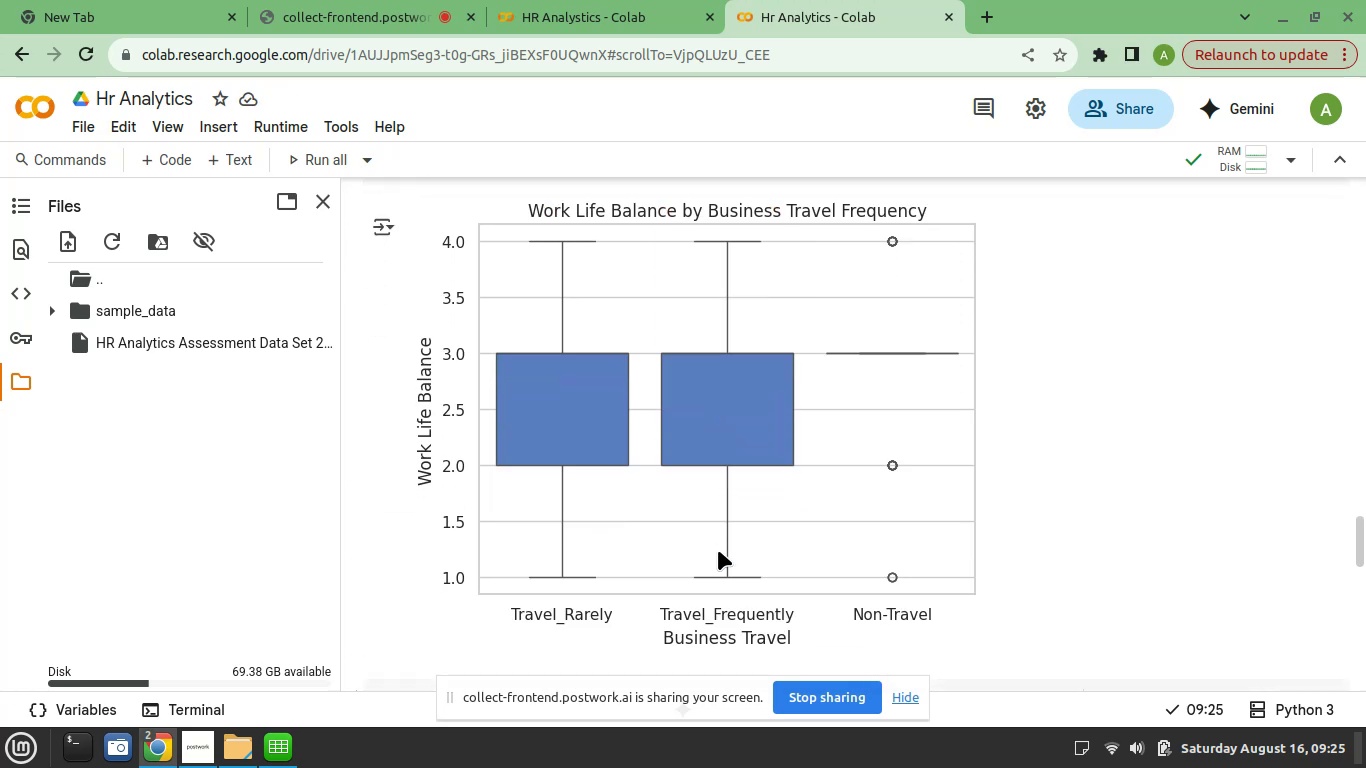 
scroll: coordinate [659, 535], scroll_direction: down, amount: 8.0
 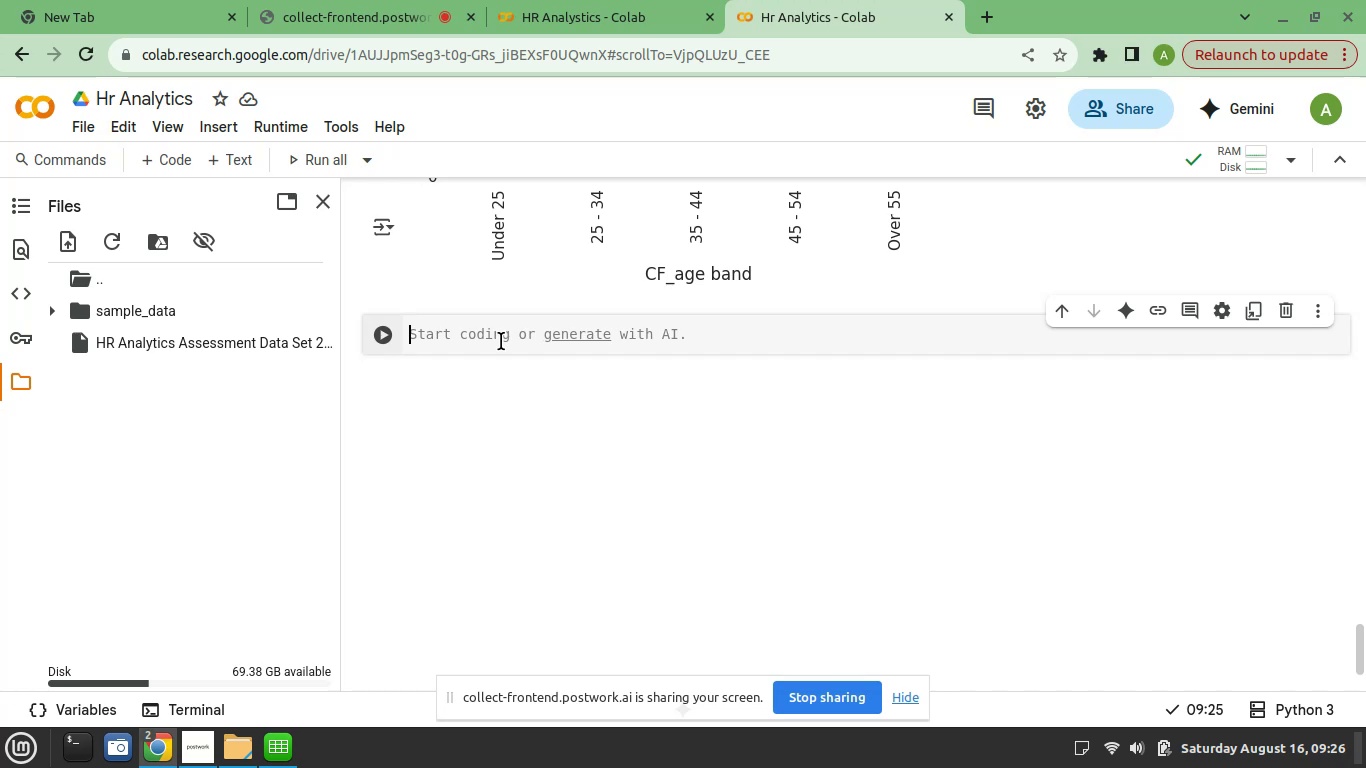 
wait(13.14)
 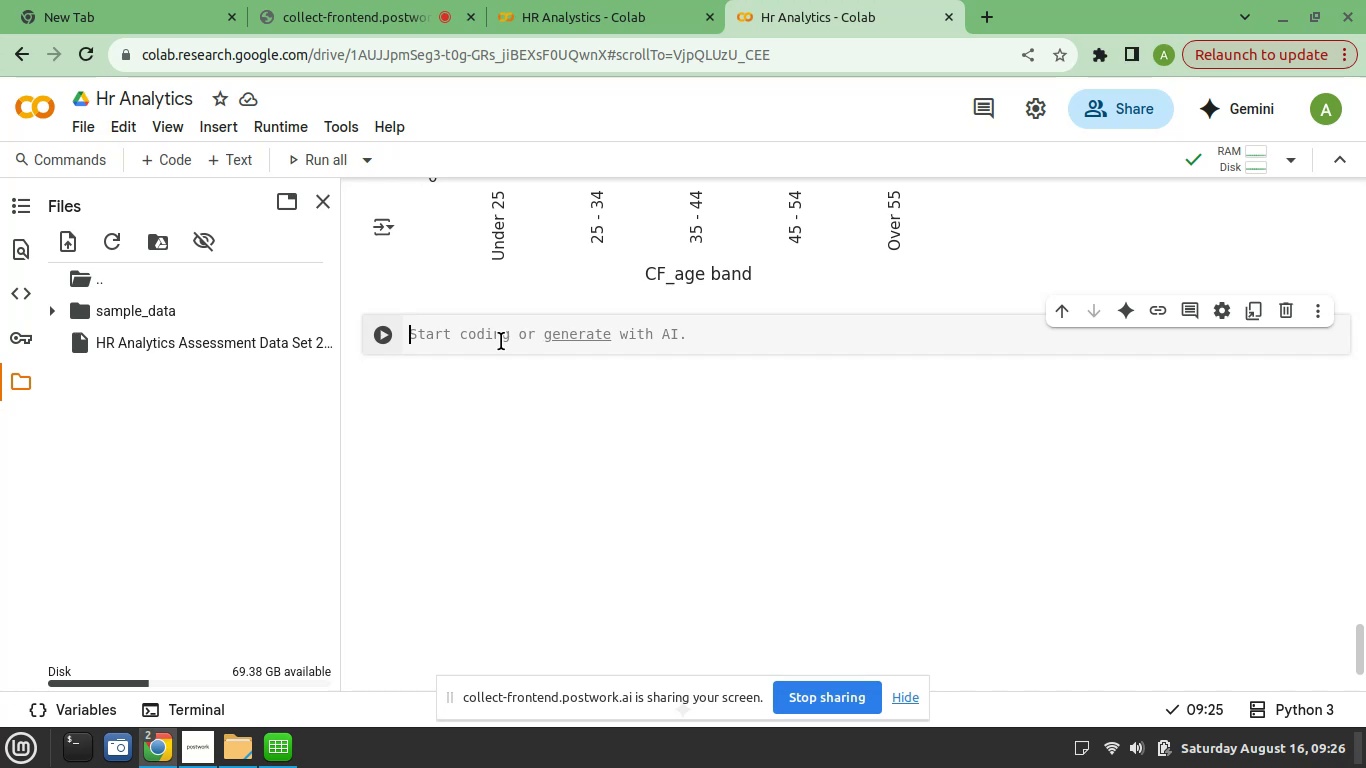 
scroll: coordinate [500, 358], scroll_direction: up, amount: 7.0
 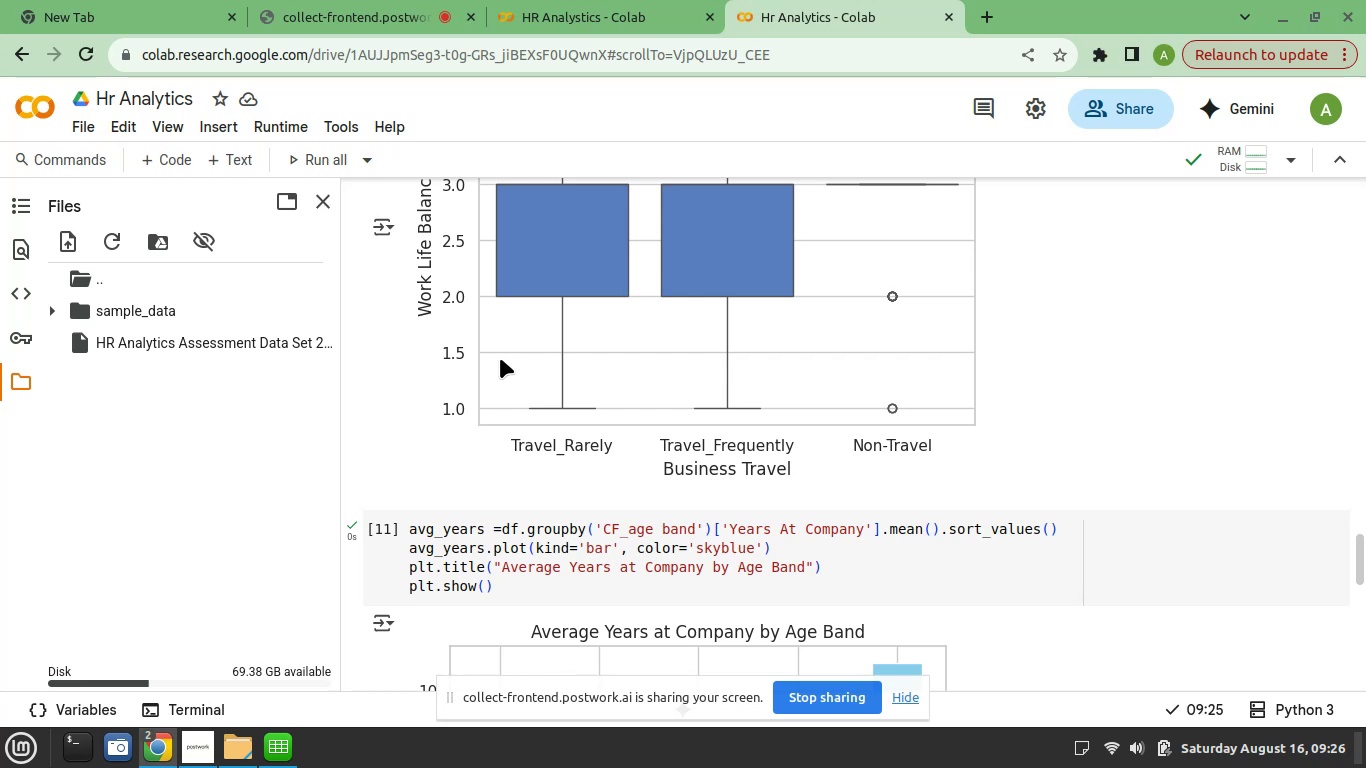 
wait(6.62)
 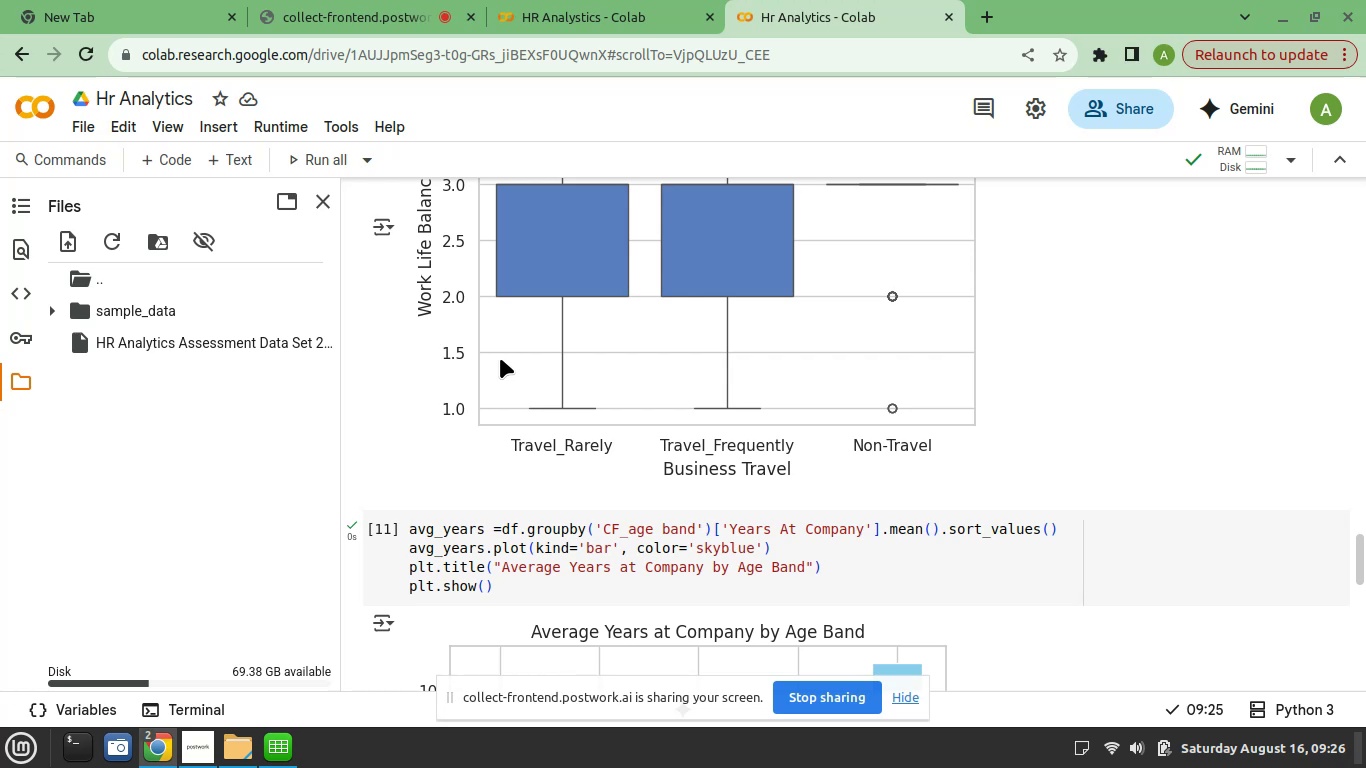 
scroll: coordinate [503, 379], scroll_direction: up, amount: 4.0
 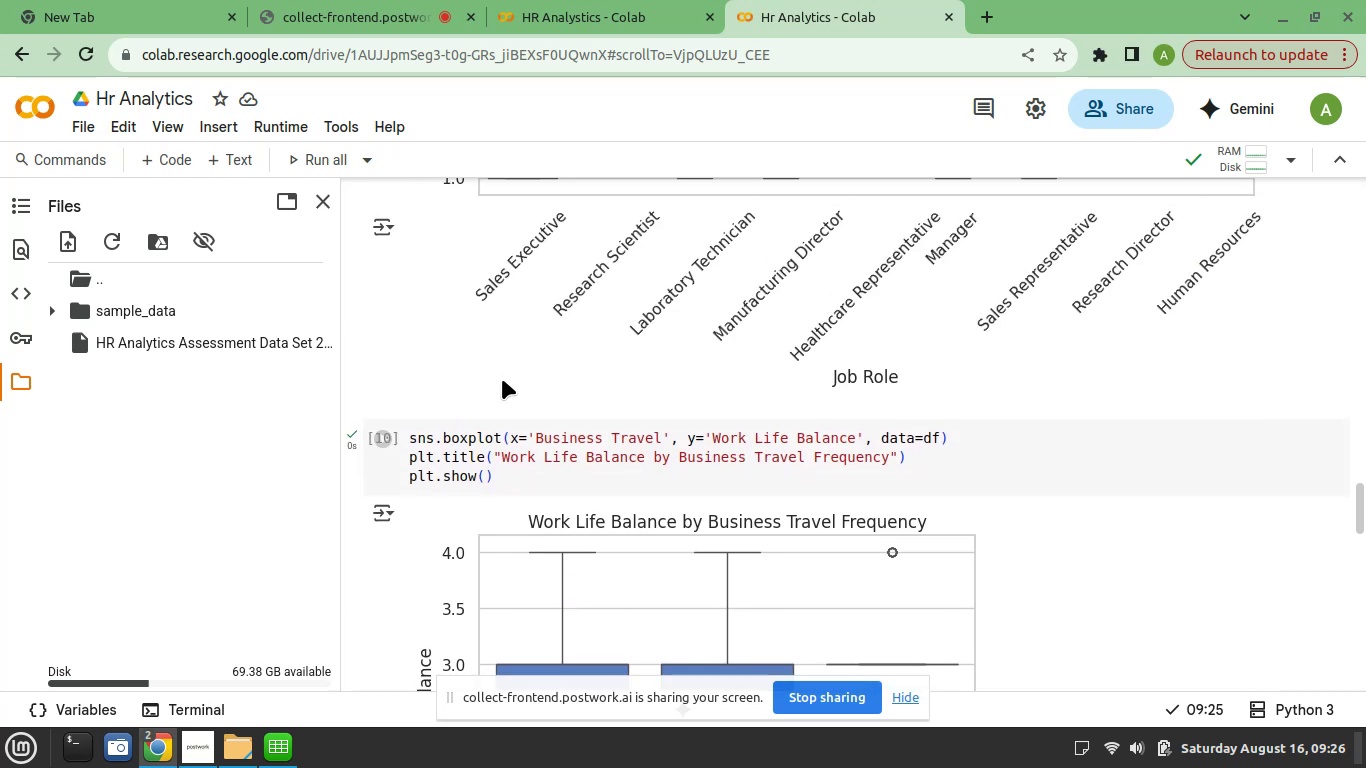 
scroll: coordinate [502, 379], scroll_direction: down, amount: 1.0
 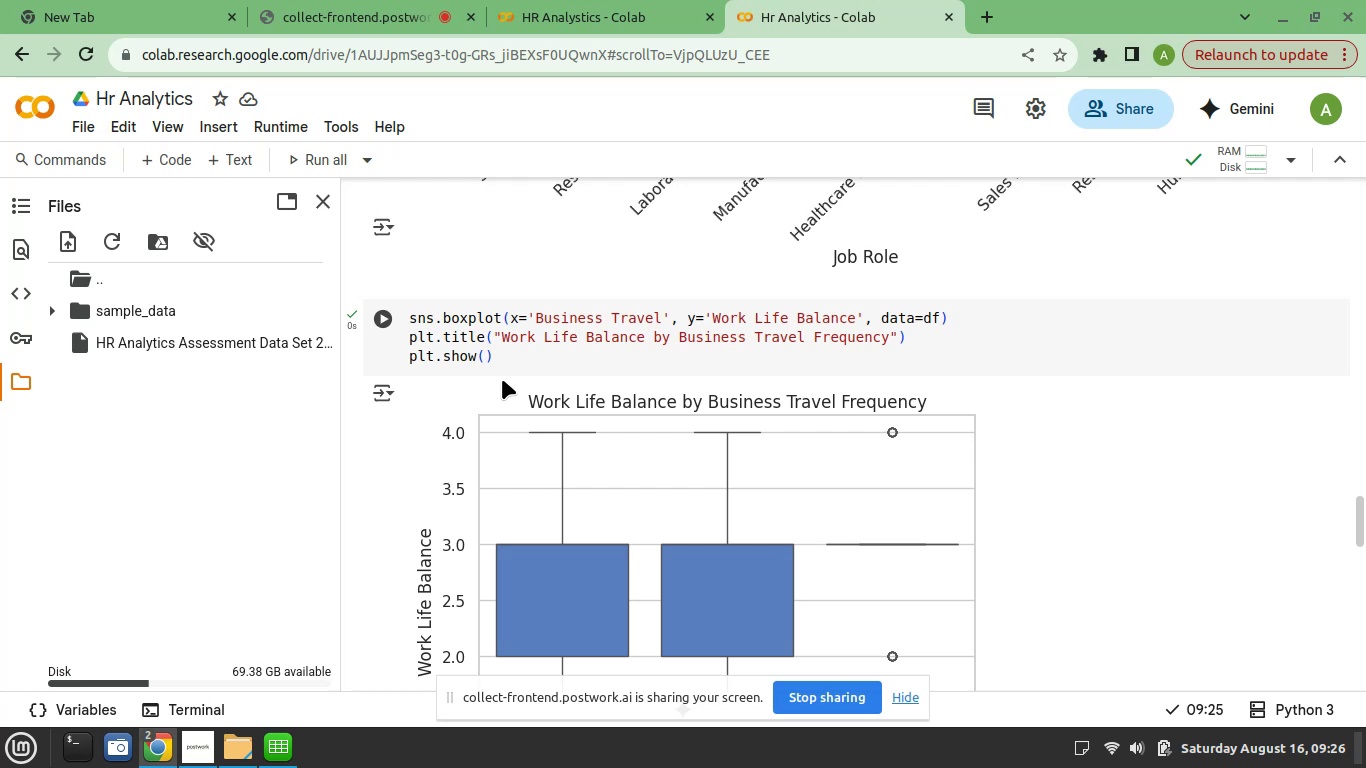 
wait(9.62)
 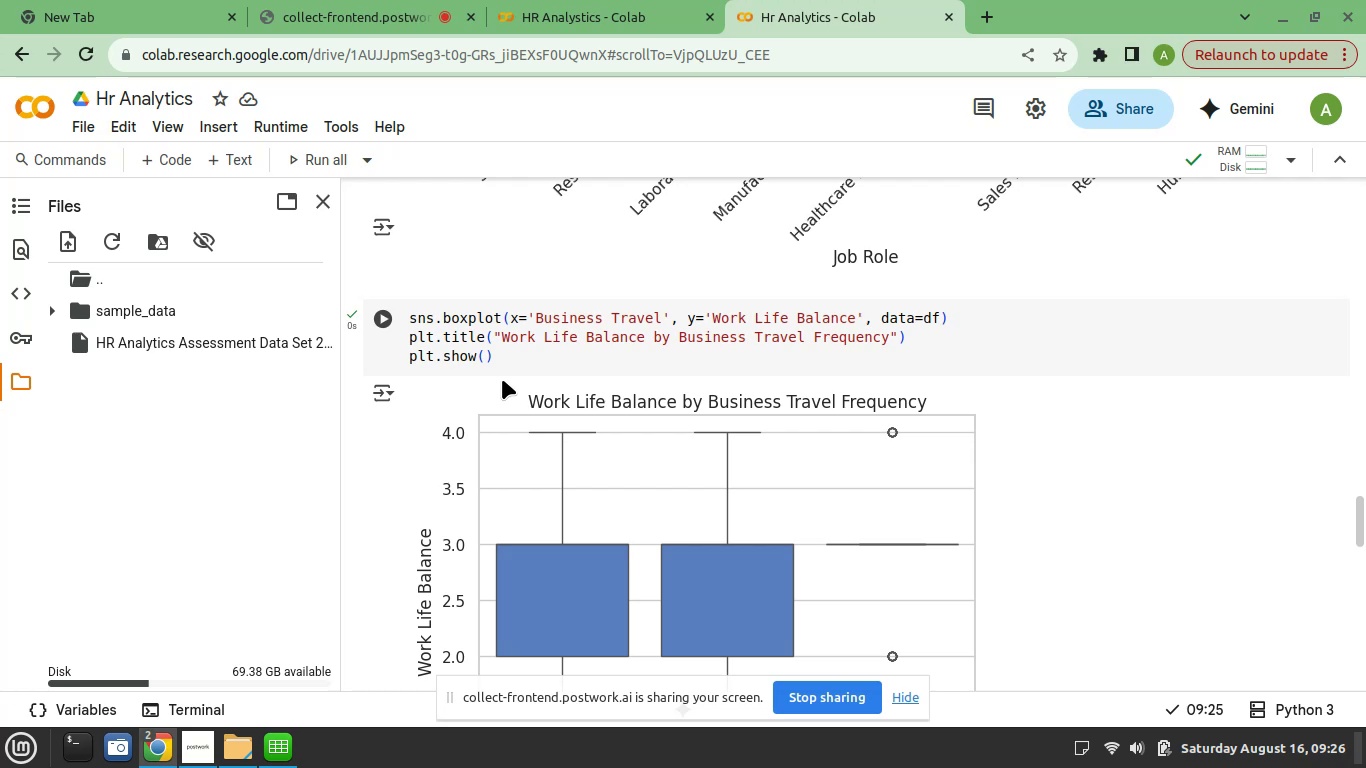 
scroll: coordinate [498, 398], scroll_direction: down, amount: 4.0
 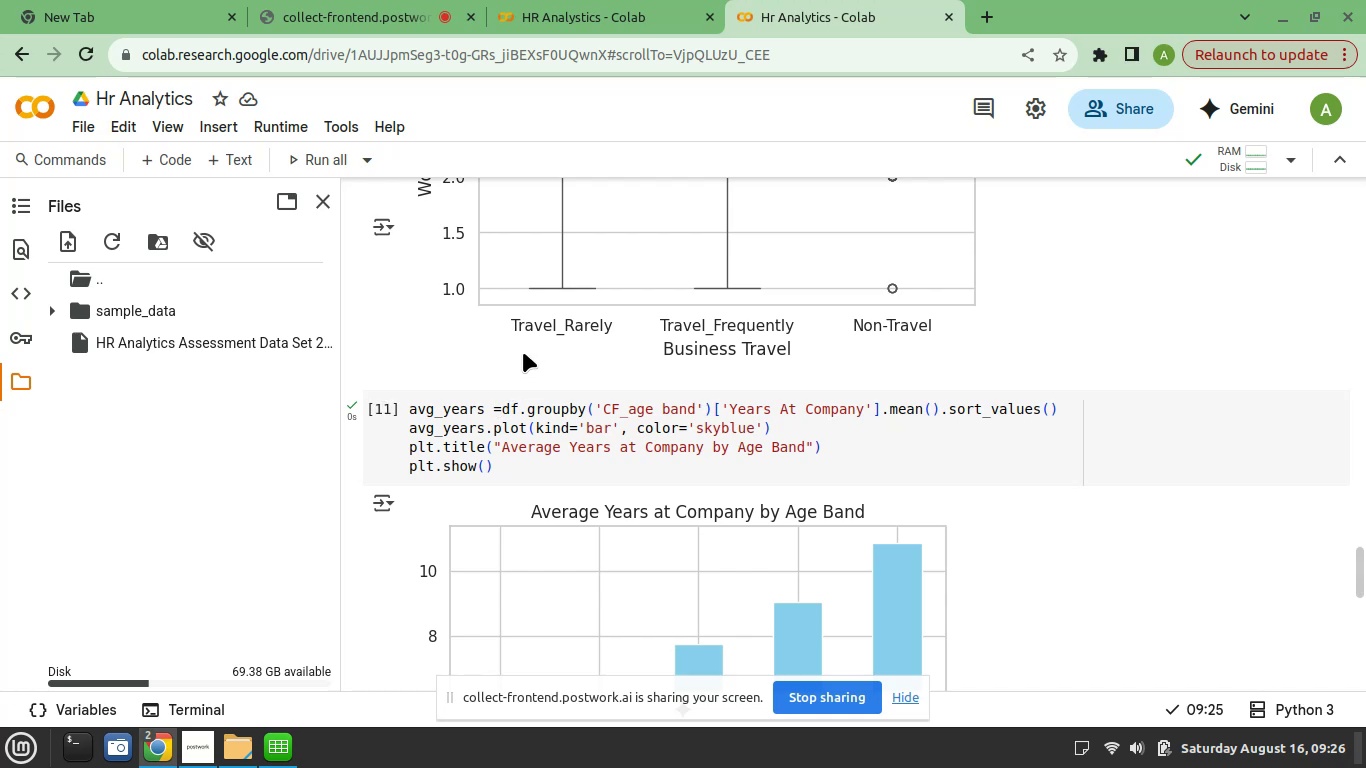 
wait(11.36)
 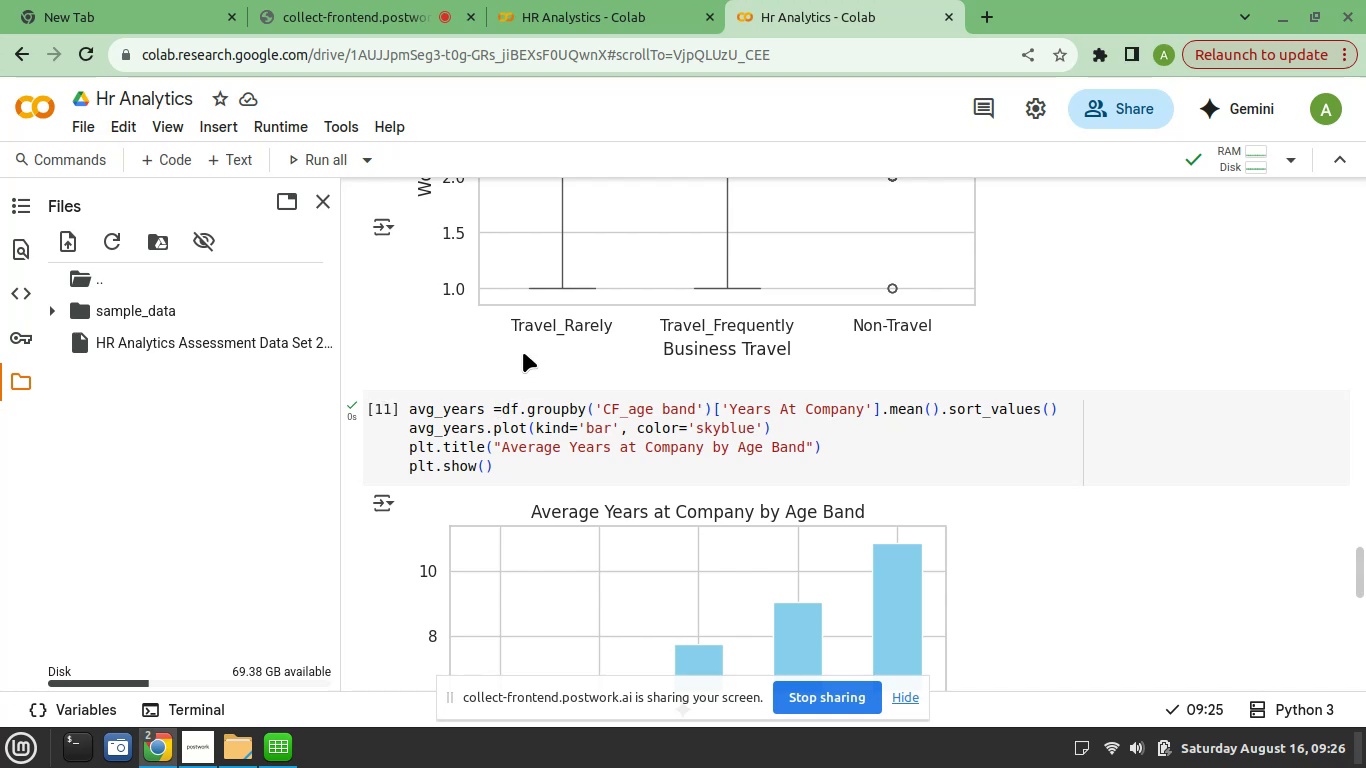 
scroll: coordinate [524, 346], scroll_direction: up, amount: 5.0
 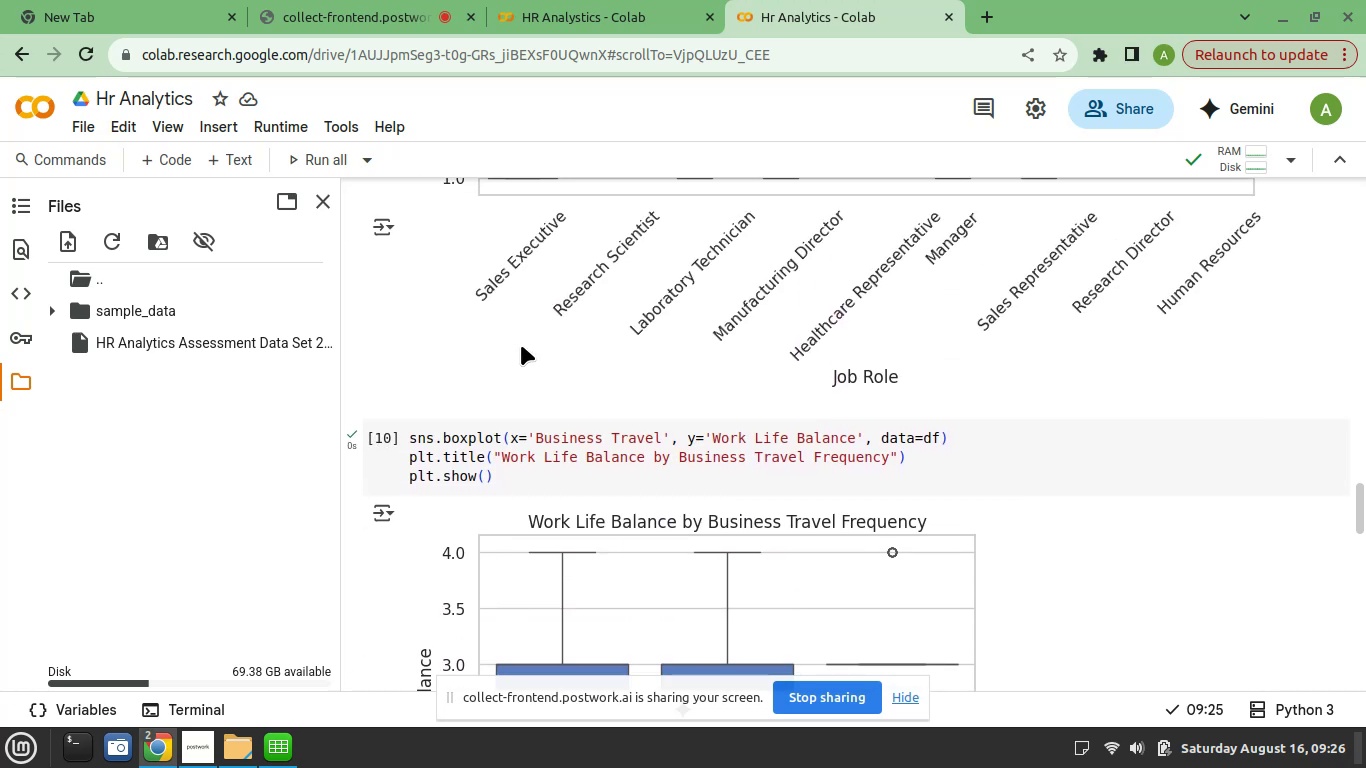 
wait(7.56)
 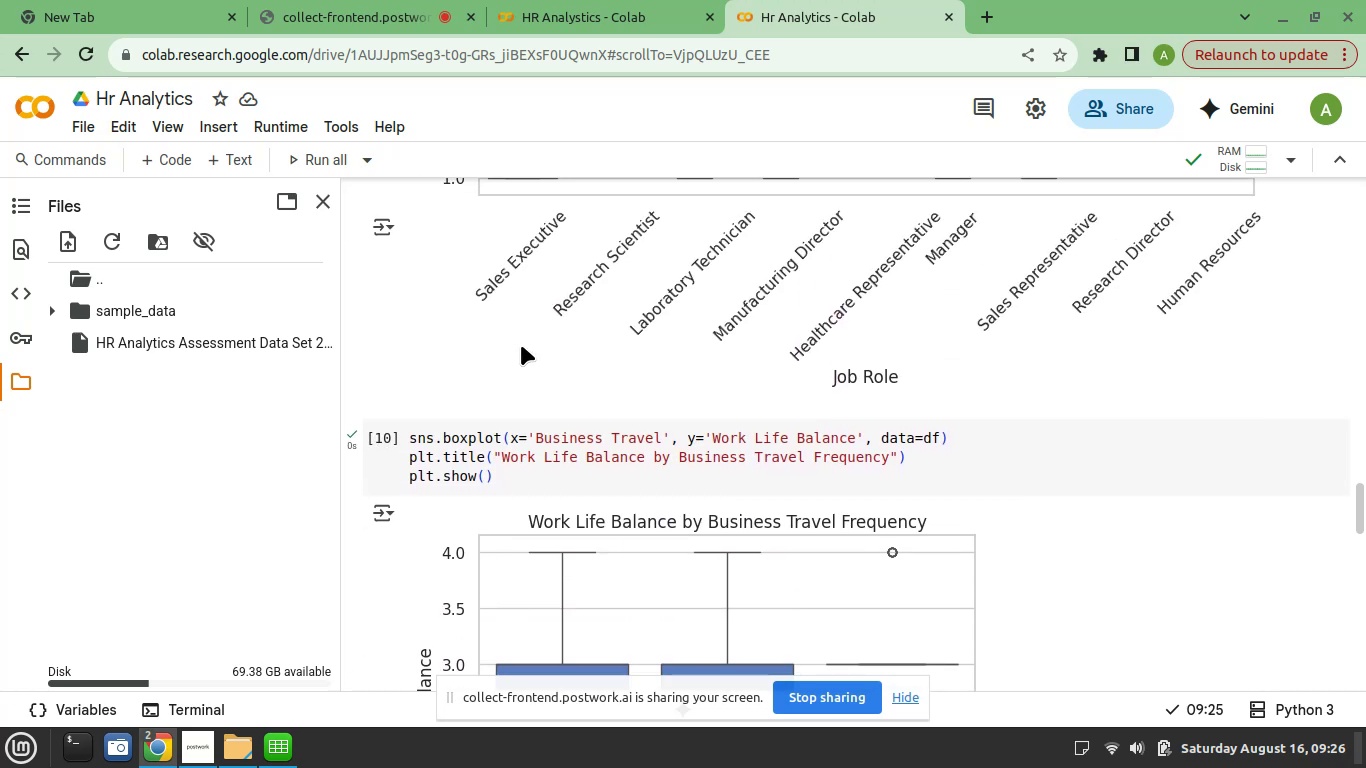 
scroll: coordinate [516, 432], scroll_direction: down, amount: 6.0
 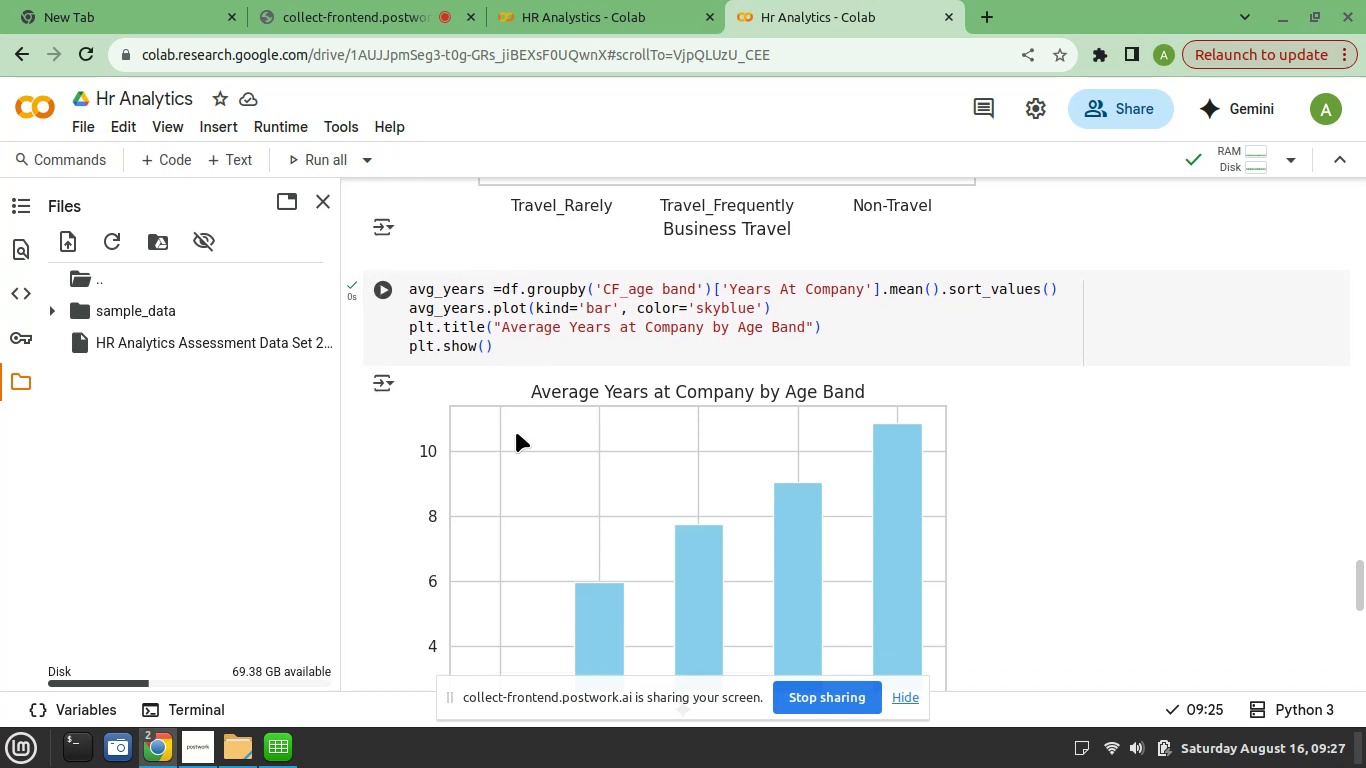 
wait(6.1)
 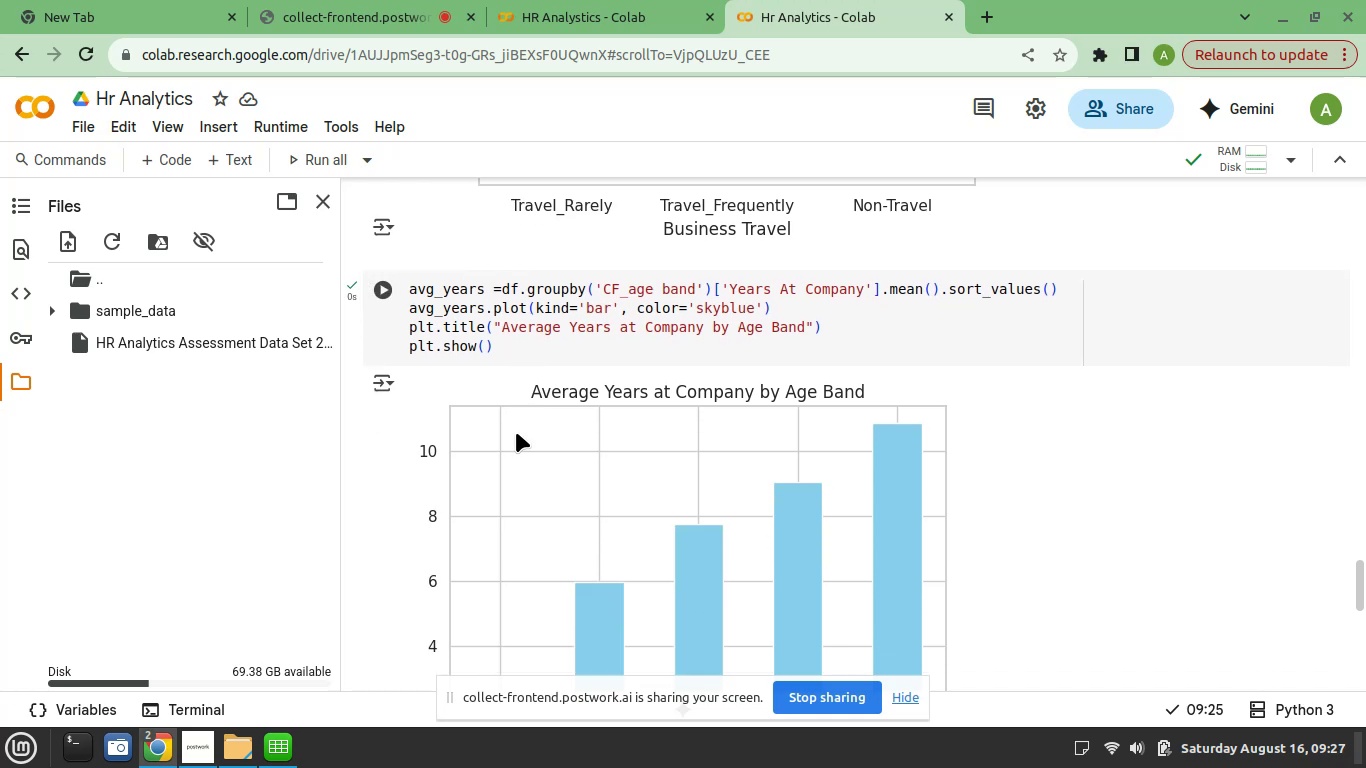 
scroll: coordinate [509, 482], scroll_direction: down, amount: 5.0
 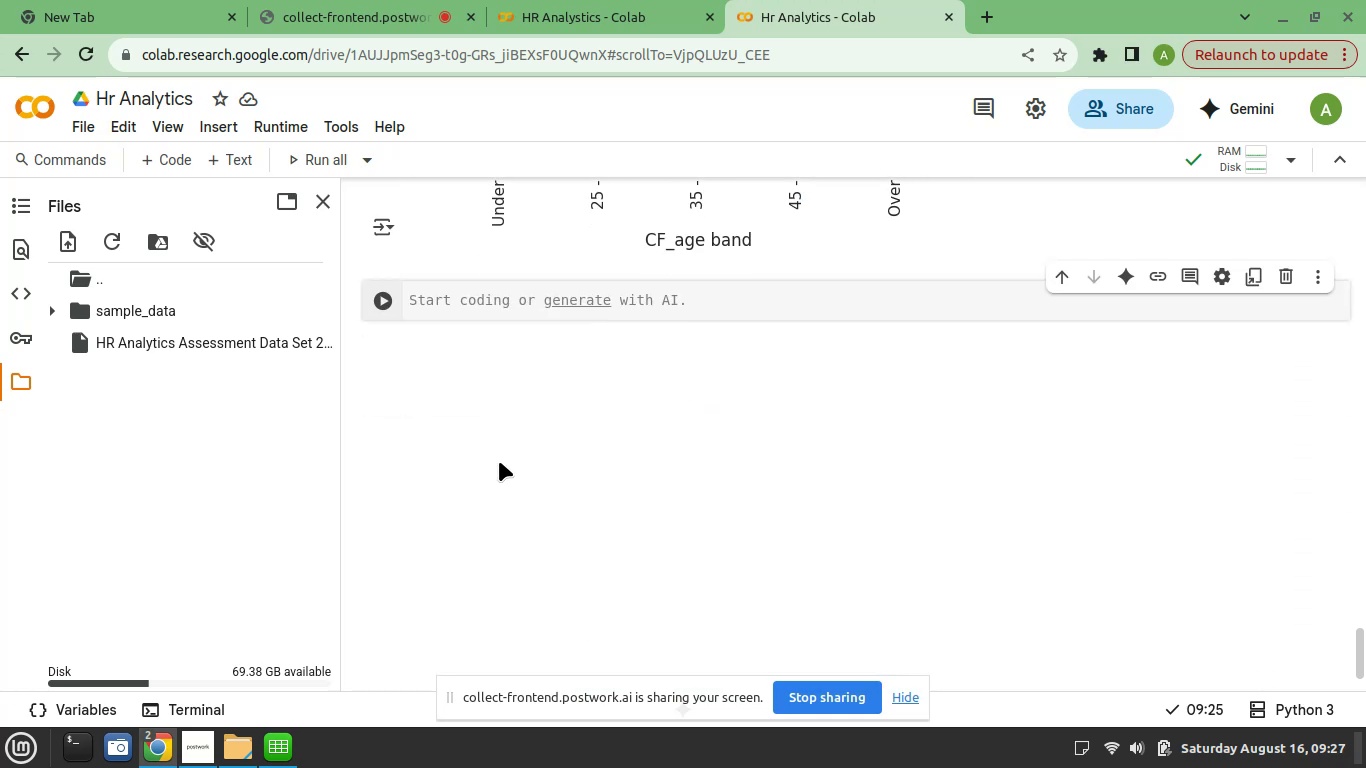 
scroll: coordinate [491, 453], scroll_direction: up, amount: 1.0
 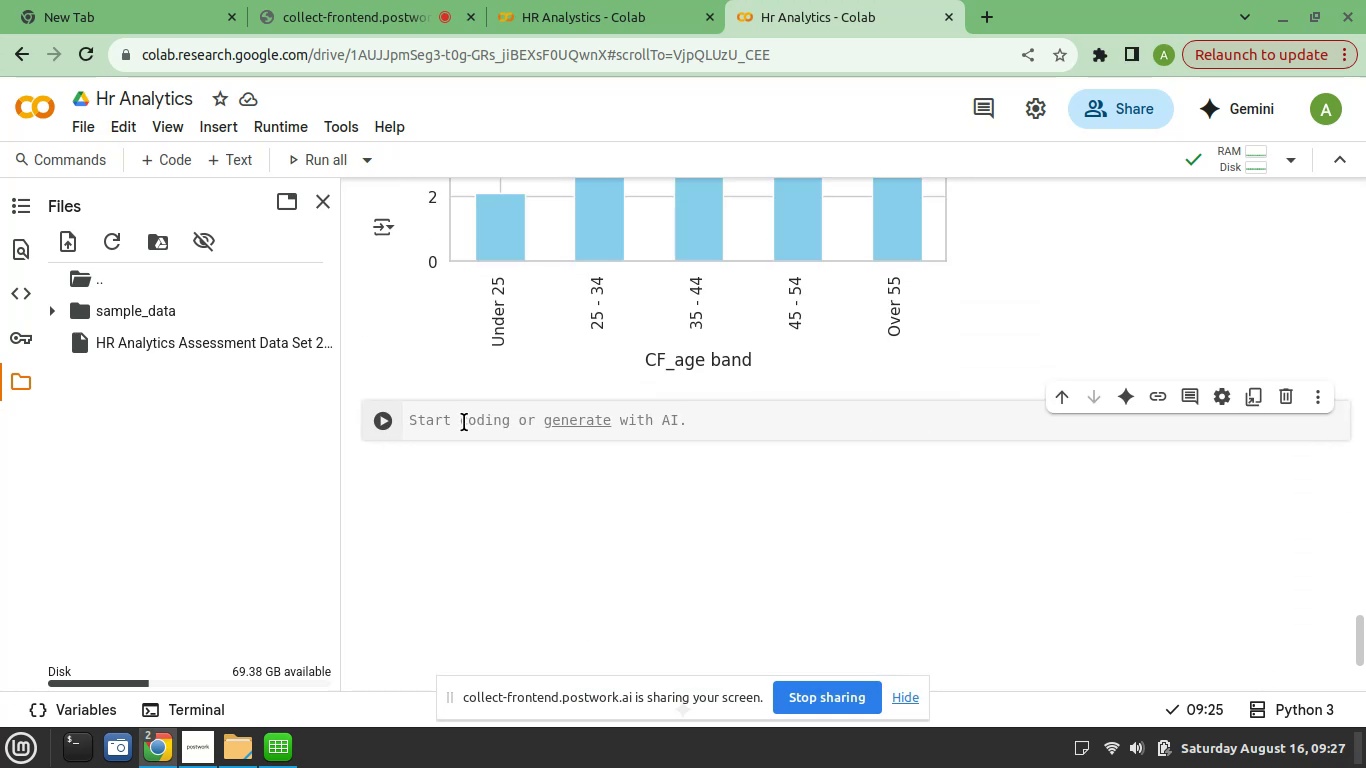 
type(sns.sca)
 